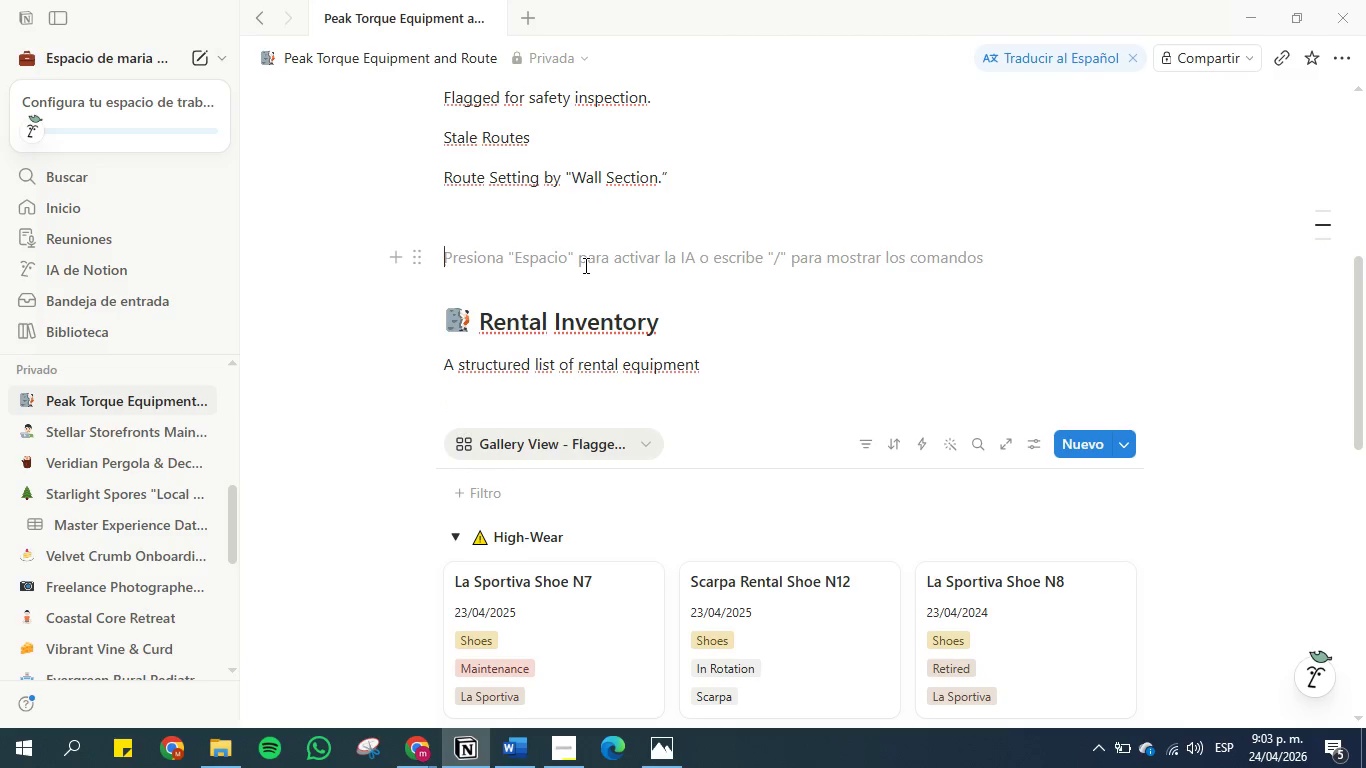 
key(Backspace)
 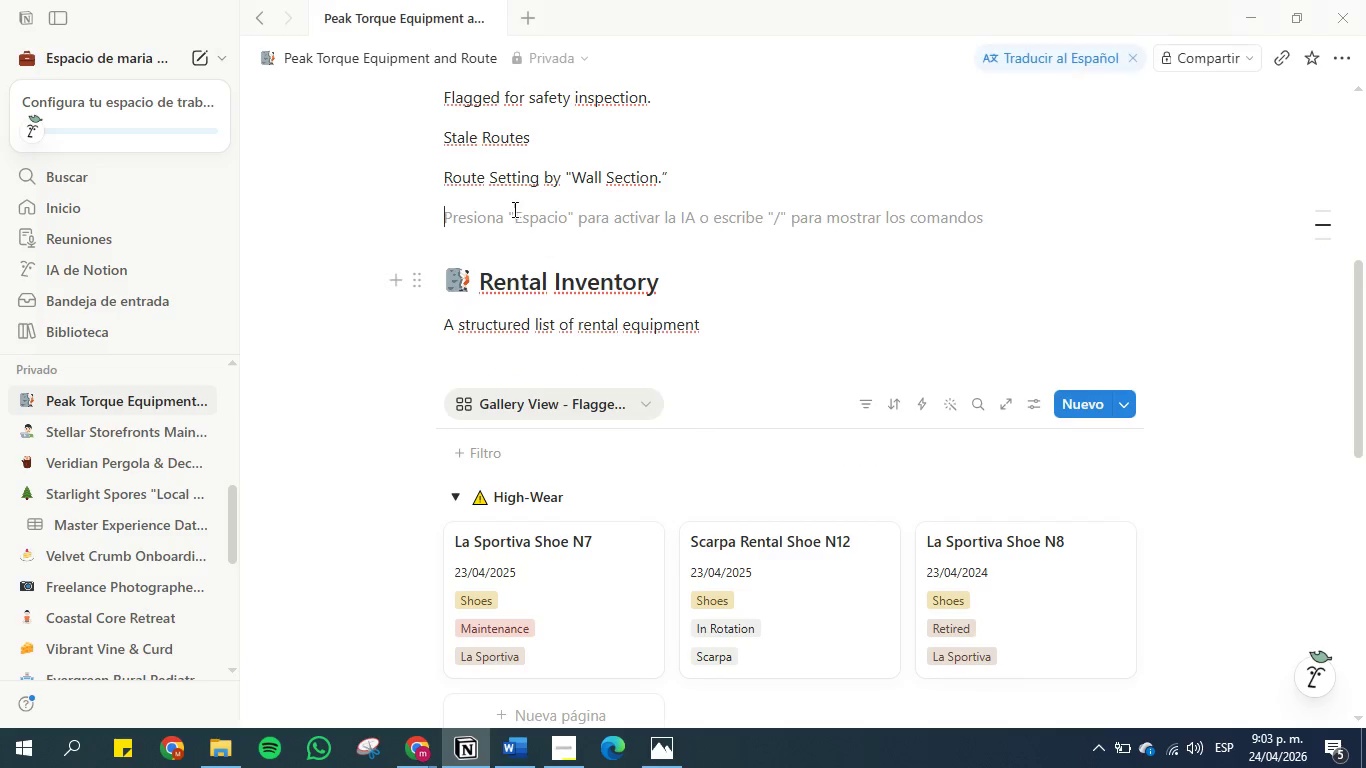 
scroll: coordinate [507, 187], scroll_direction: up, amount: 1.0
 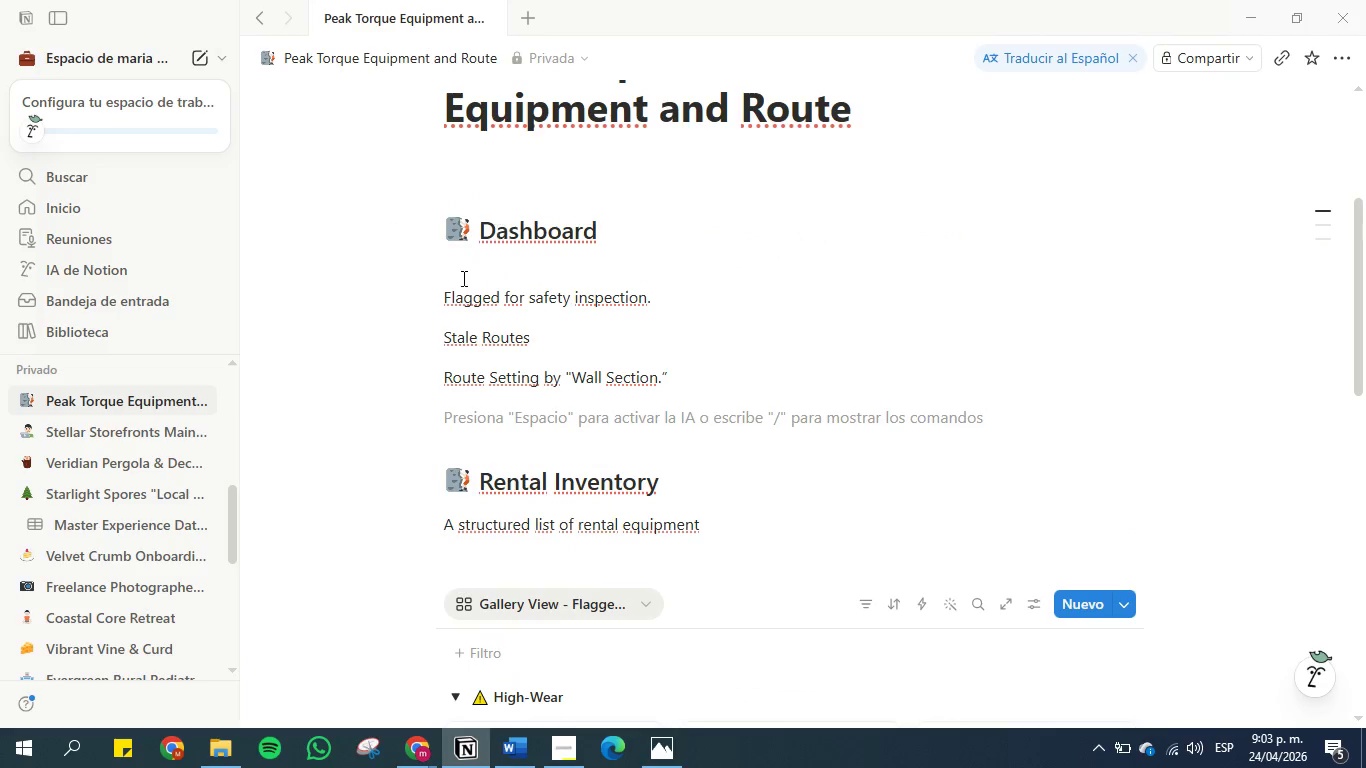 
left_click([468, 268])
 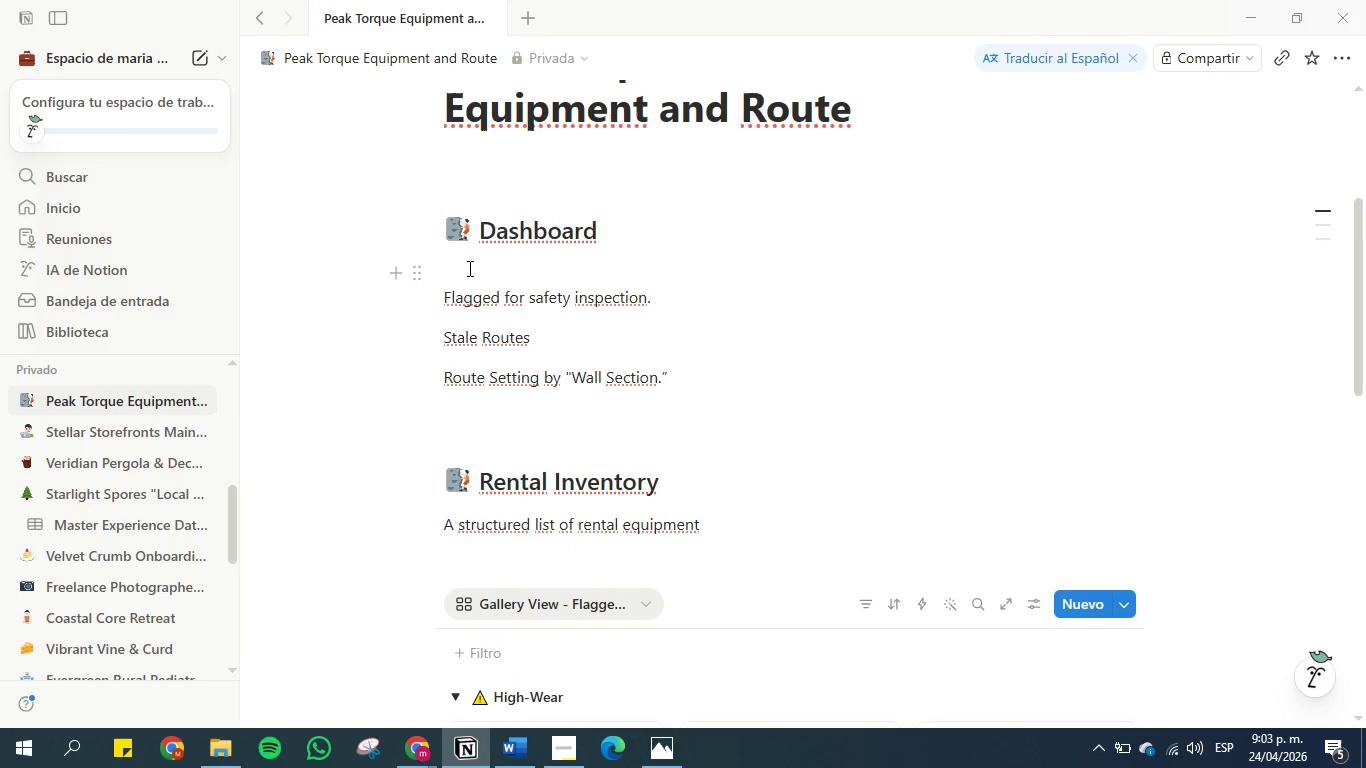 
key(Backspace)
 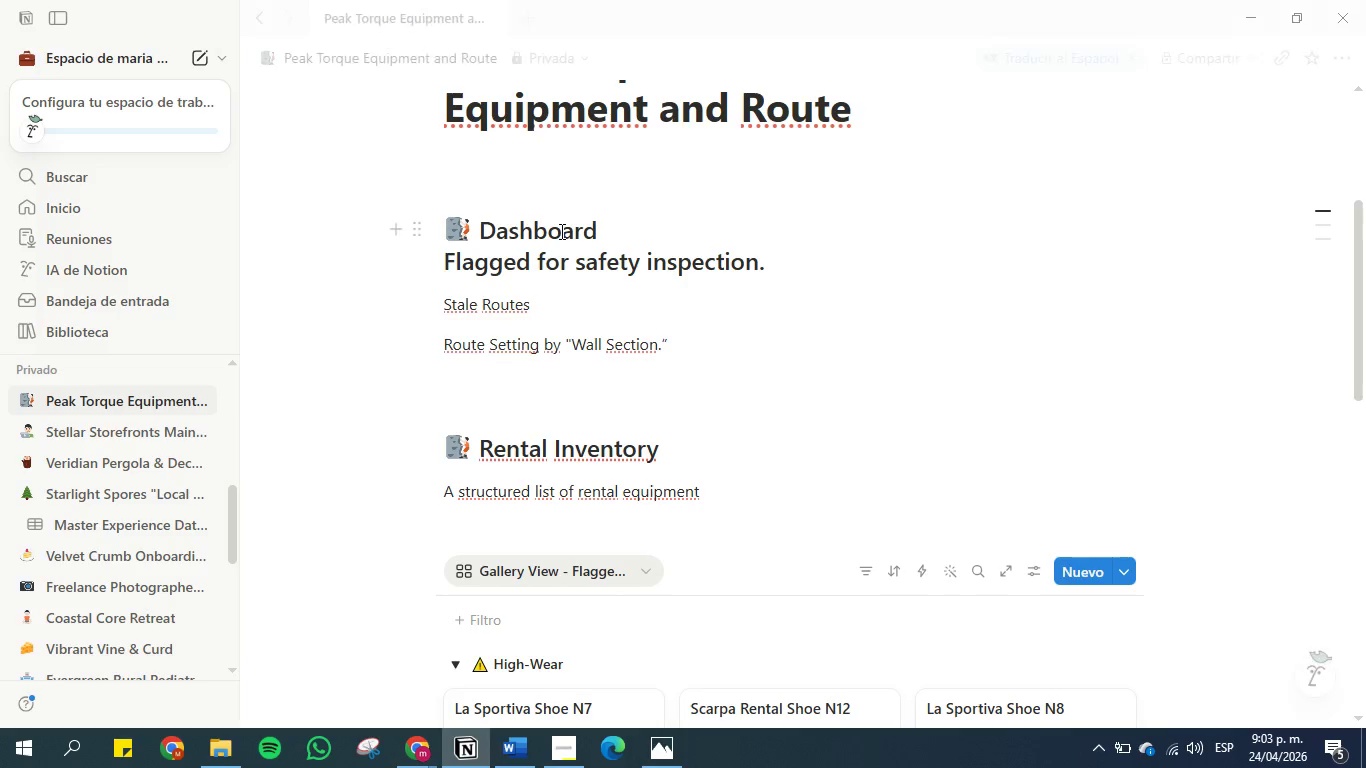 
key(Enter)
 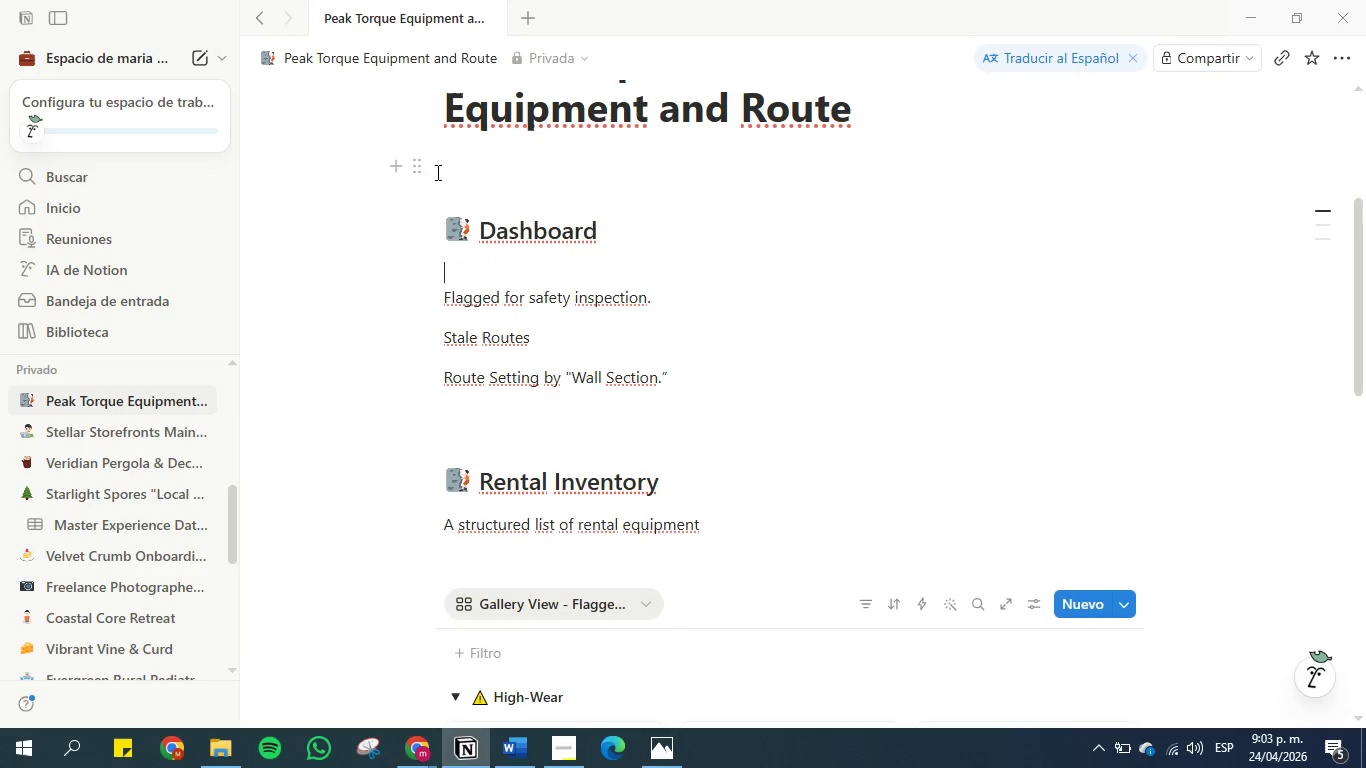 
wait(5.91)
 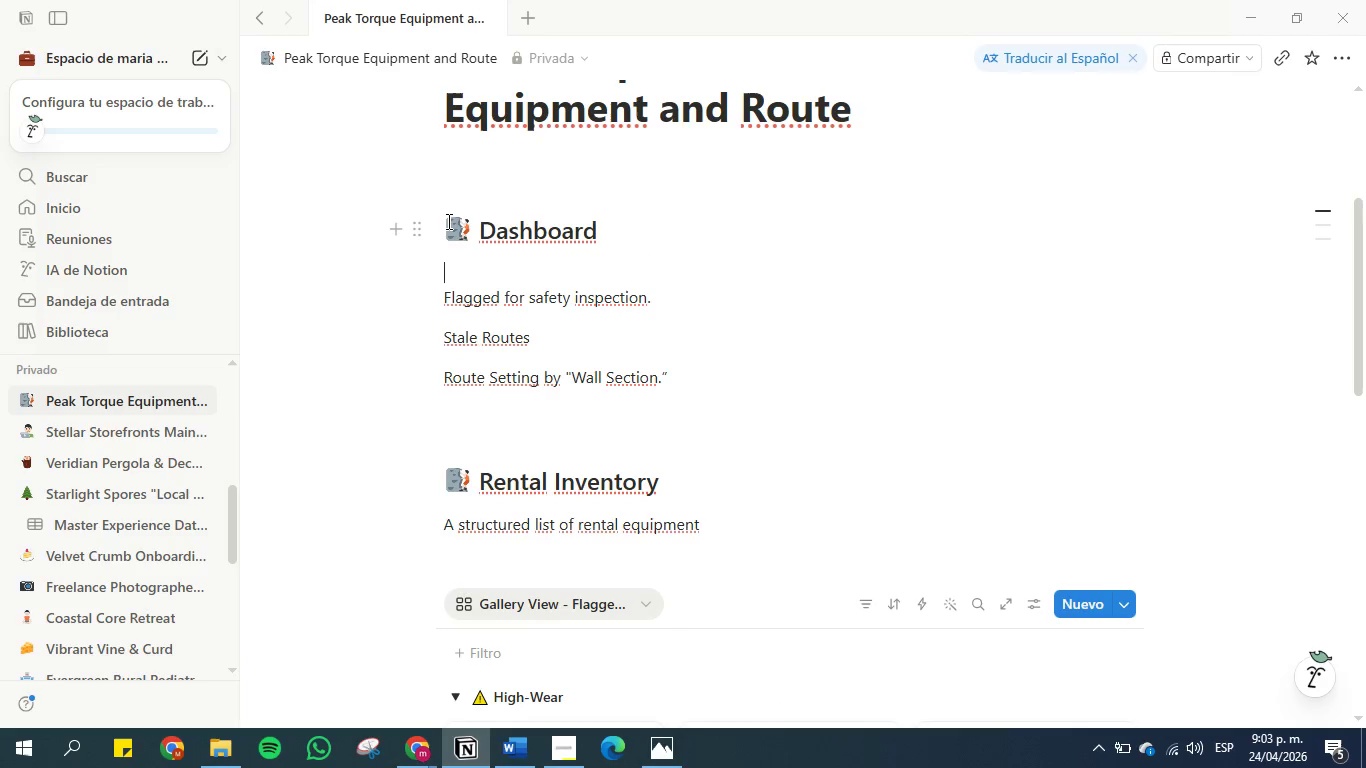 
left_click([436, 172])
 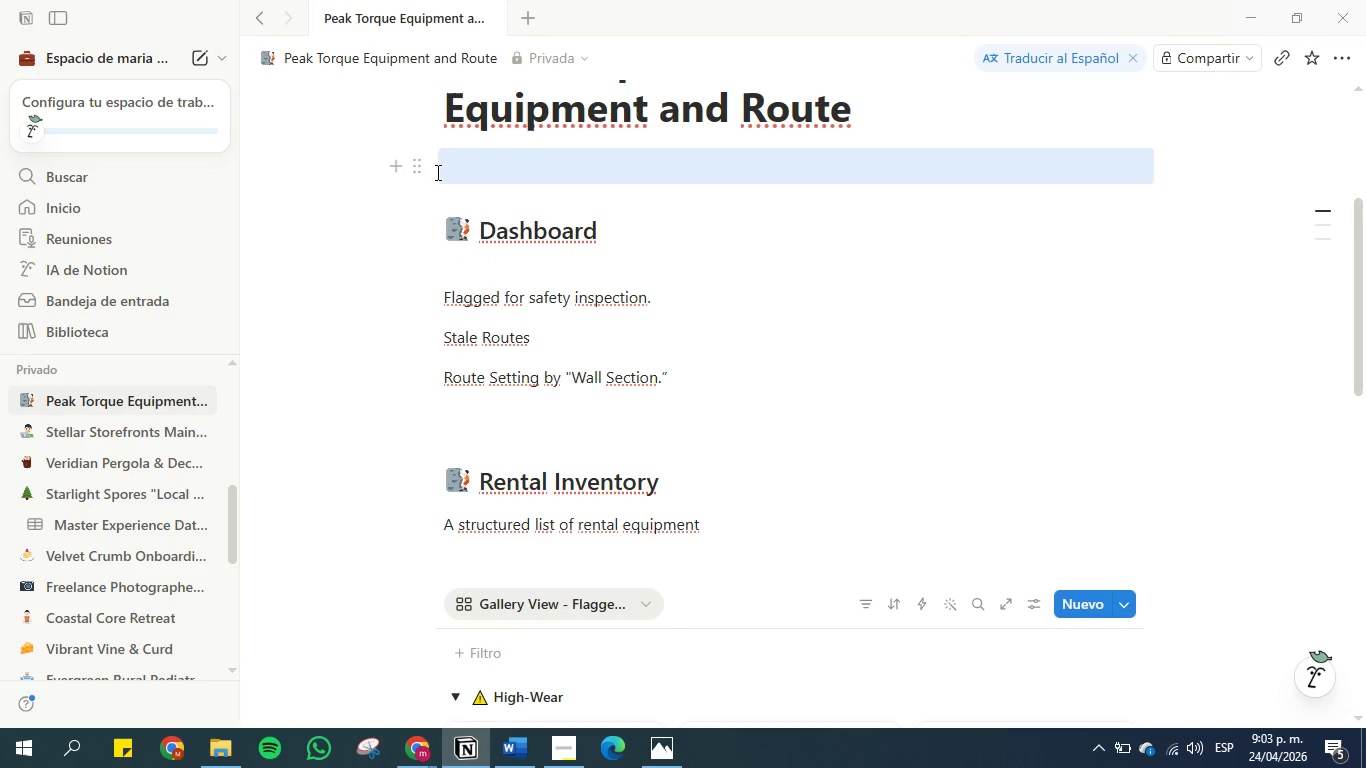 
type(CAll)
 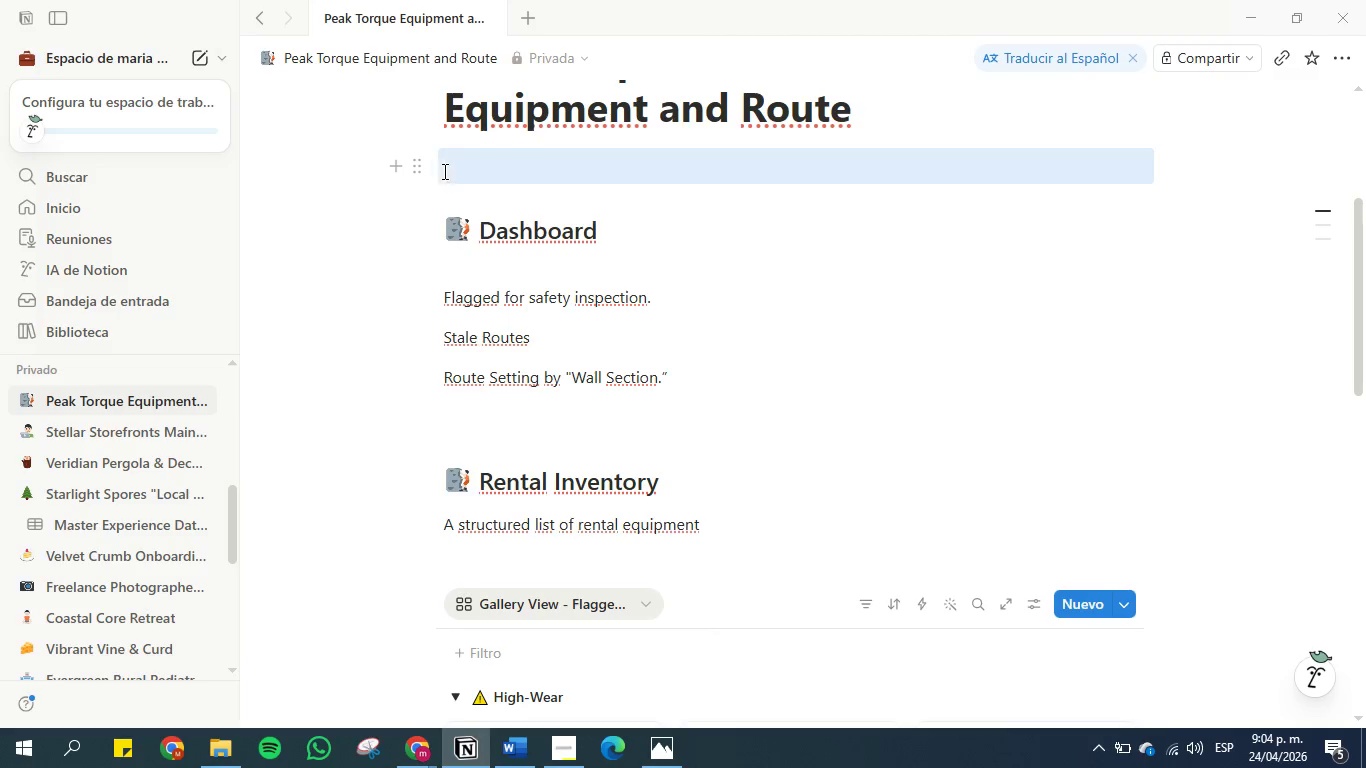 
left_click([459, 169])
 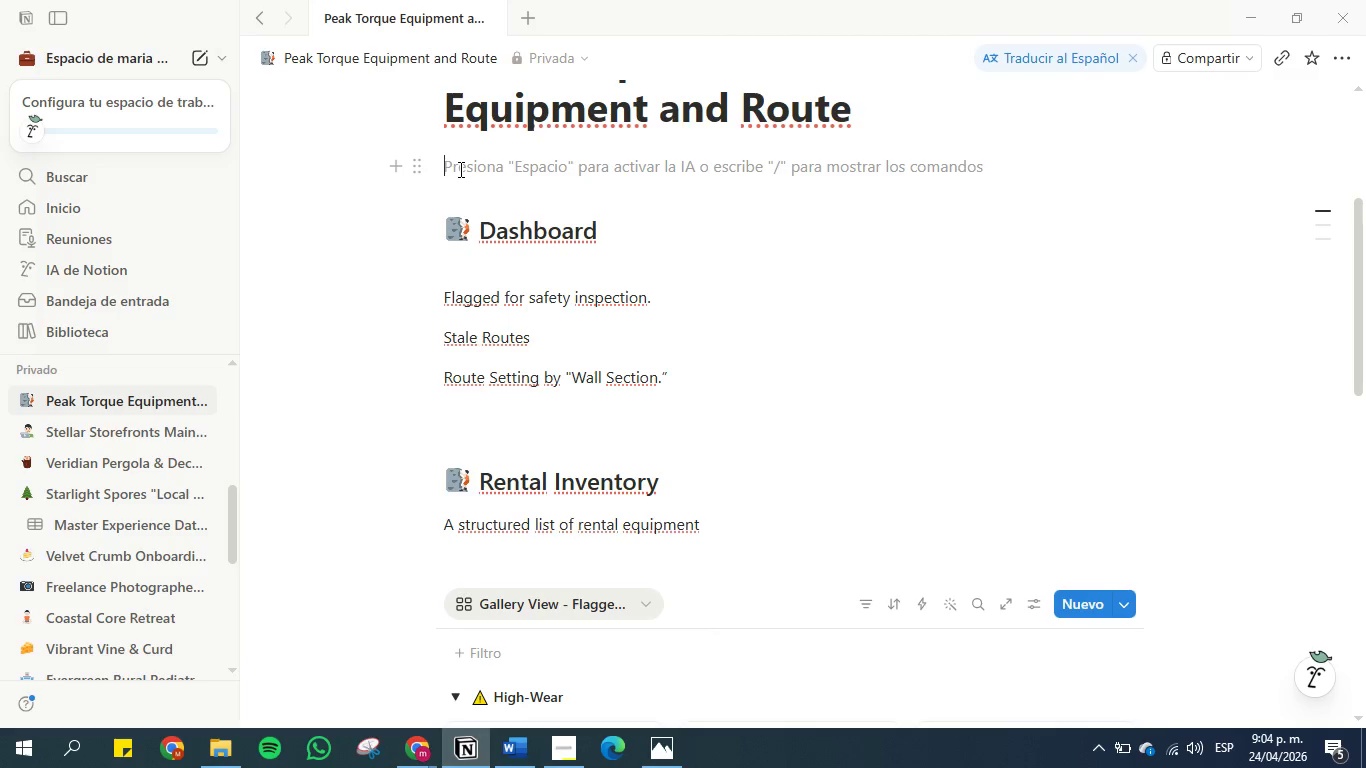 
type(call)
key(Backspace)
key(Backspace)
key(Backspace)
key(Backspace)
type(&call)
 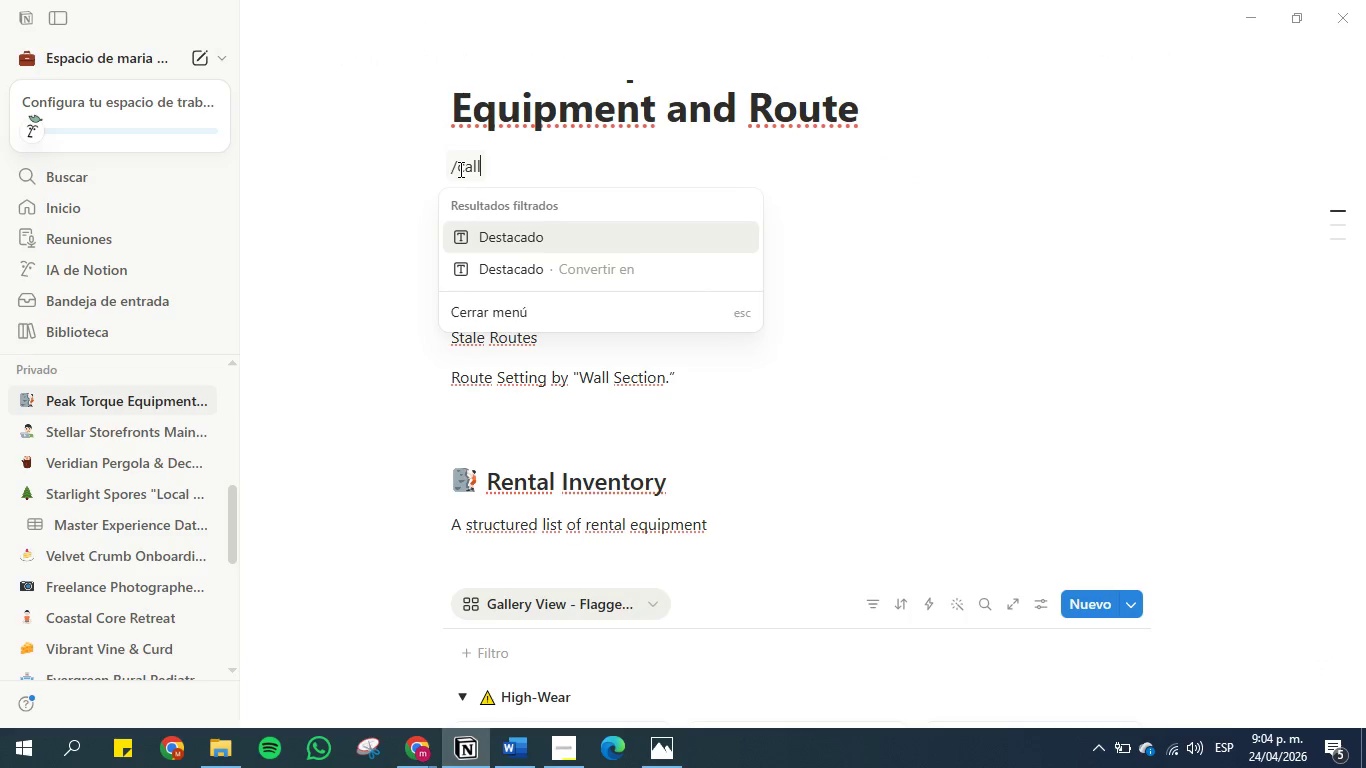 
left_click([478, 229])
 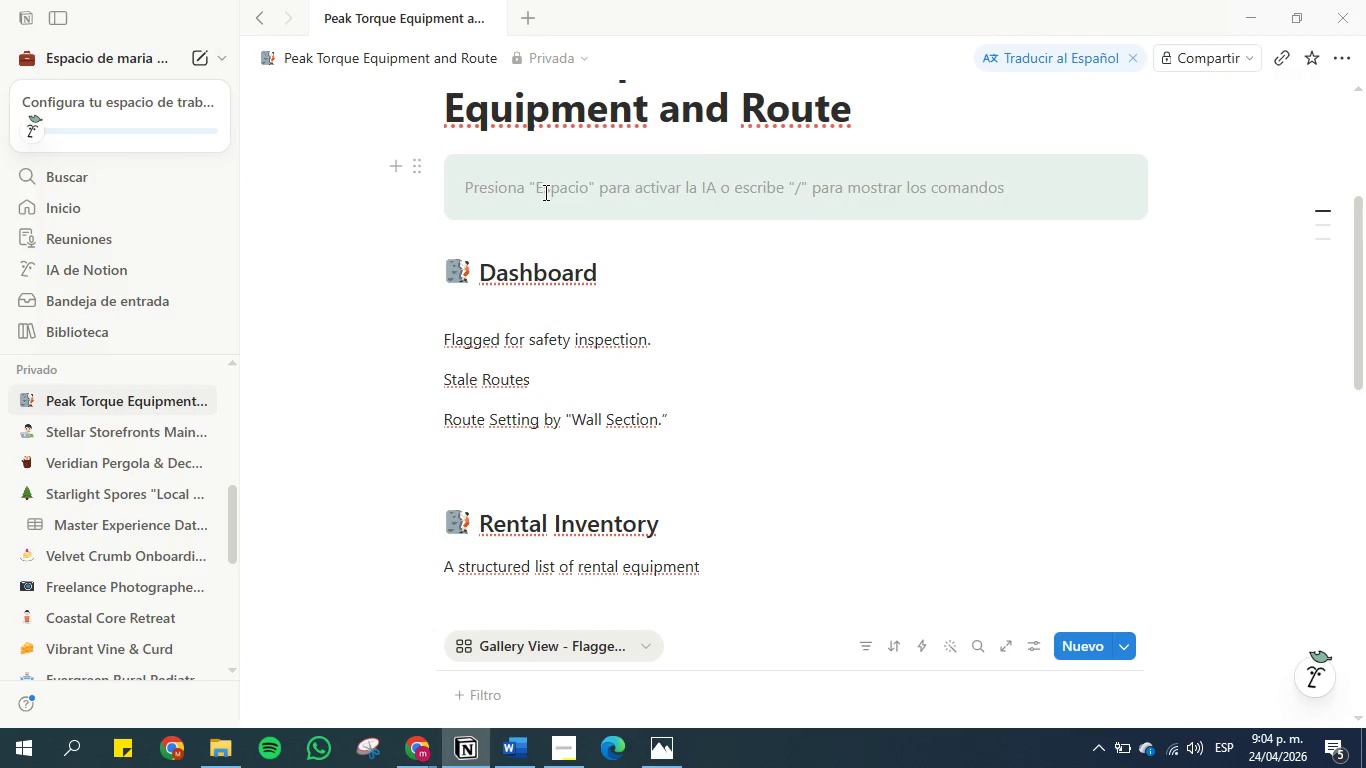 
left_click([544, 192])
 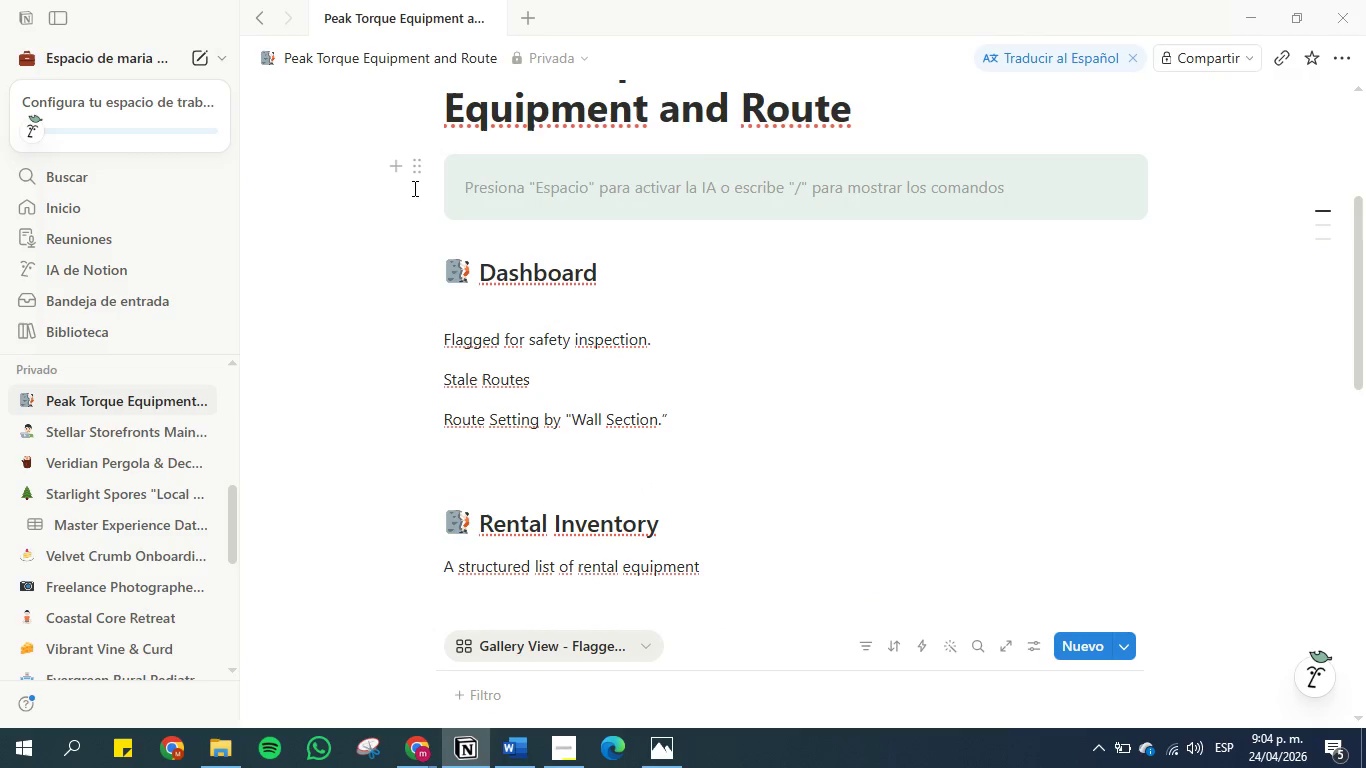 
left_click([422, 161])
 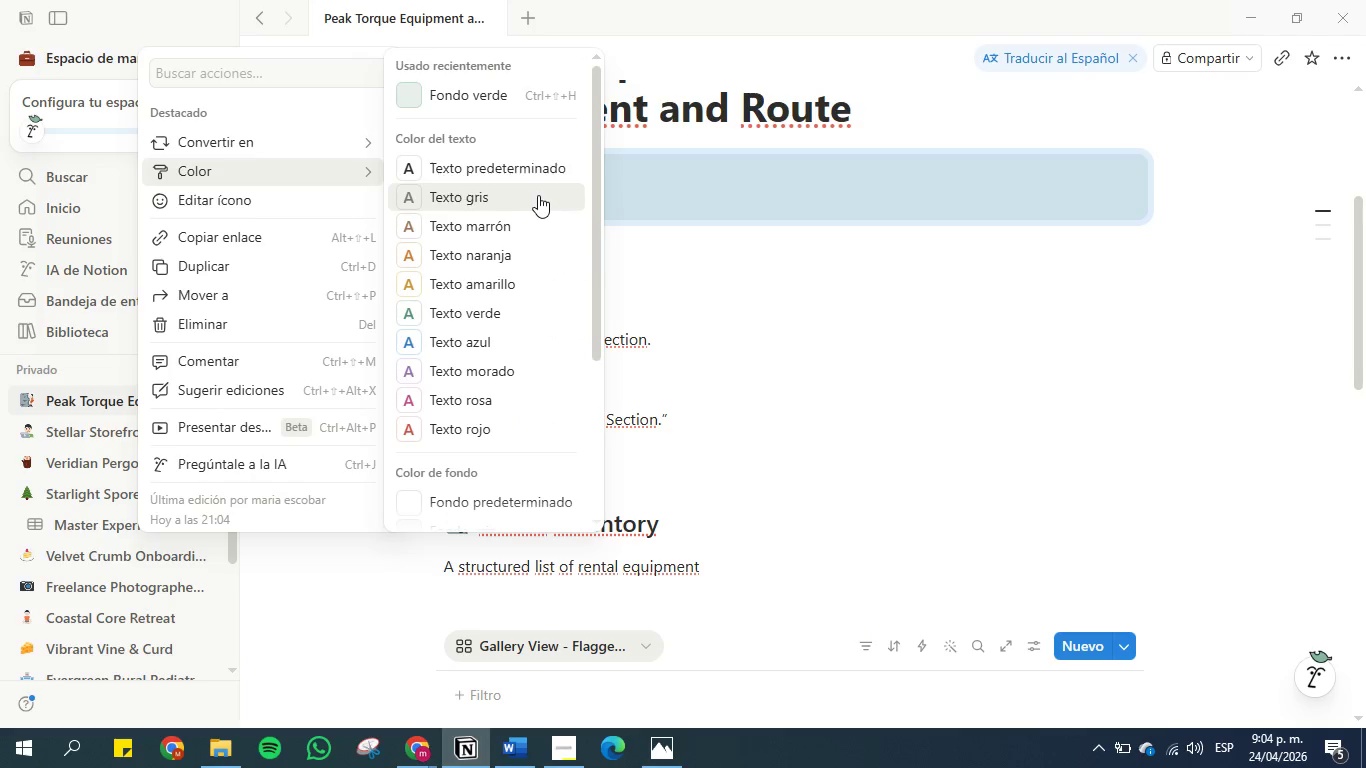 
scroll: coordinate [495, 309], scroll_direction: down, amount: 2.0
 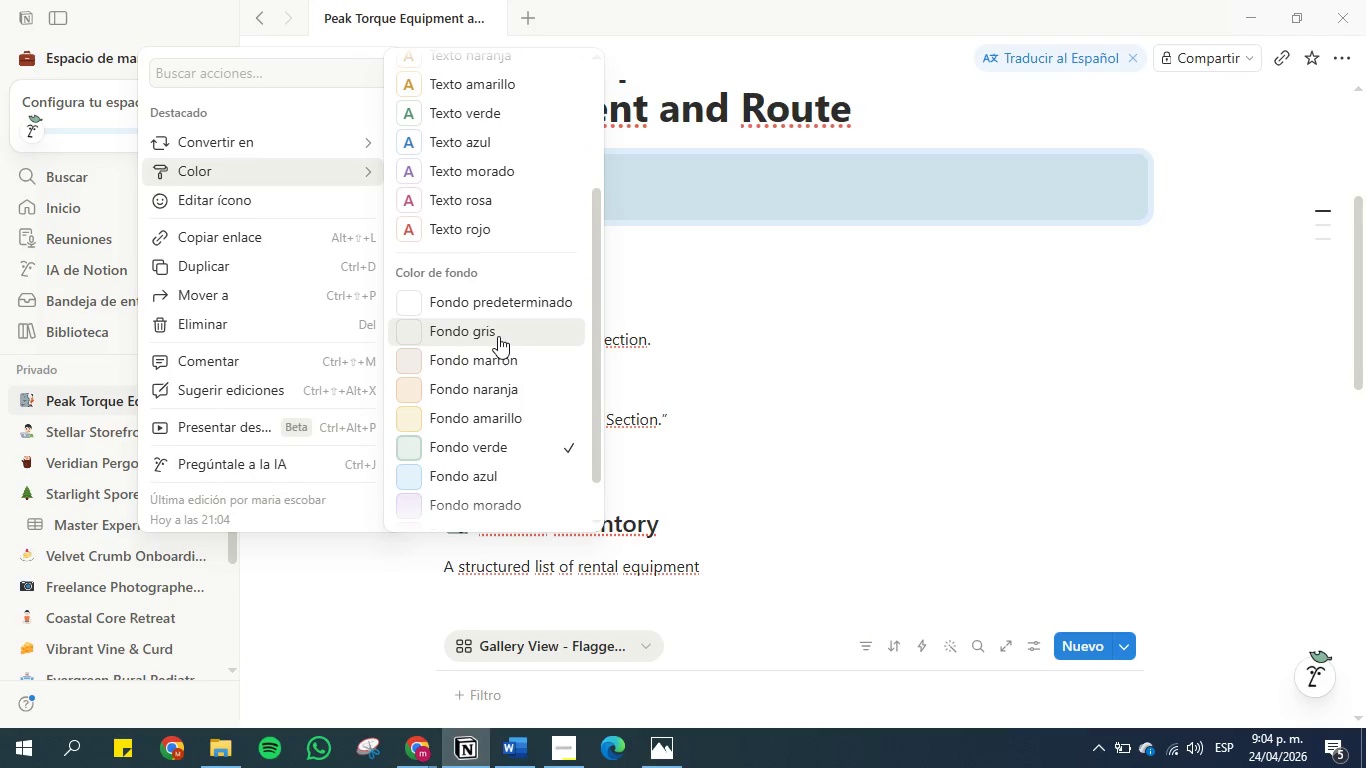 
left_click([498, 336])
 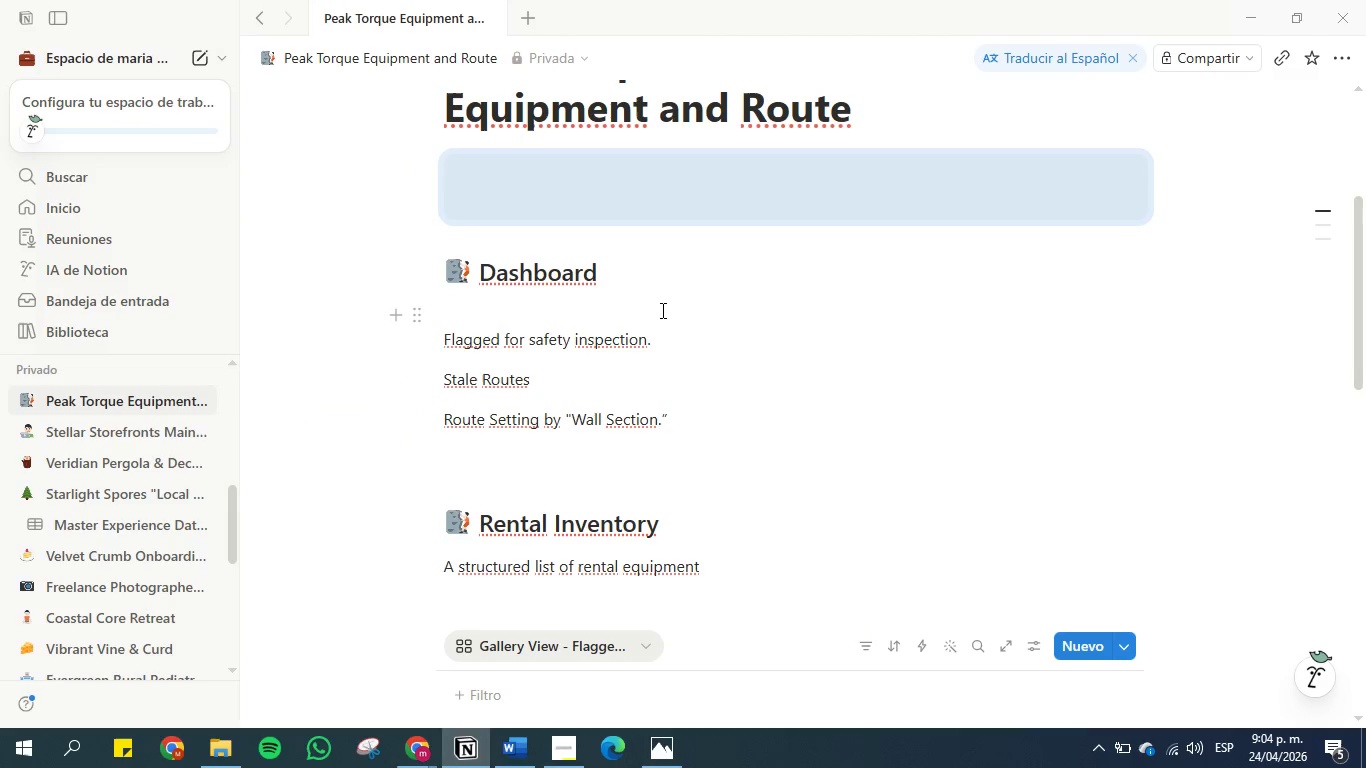 
left_click([661, 310])
 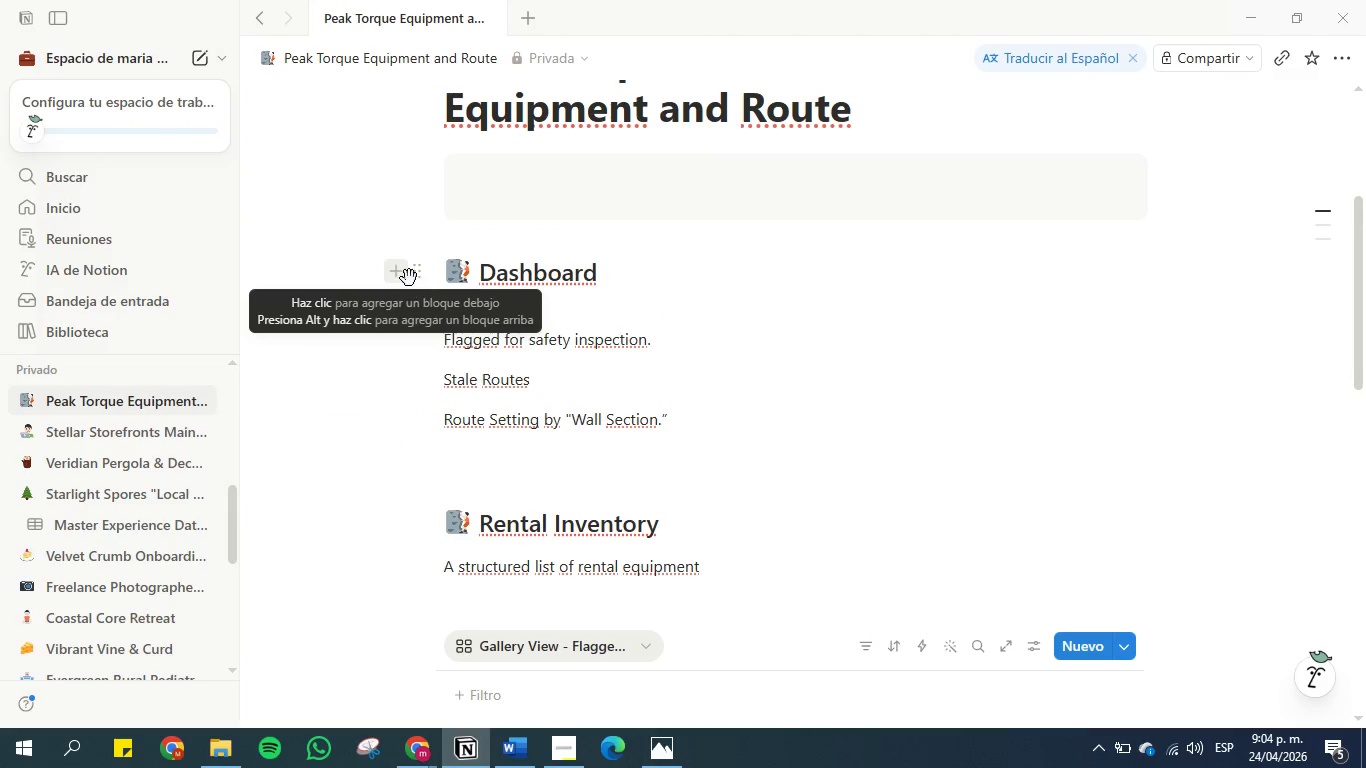 
left_click_drag(start_coordinate=[413, 276], to_coordinate=[466, 180])
 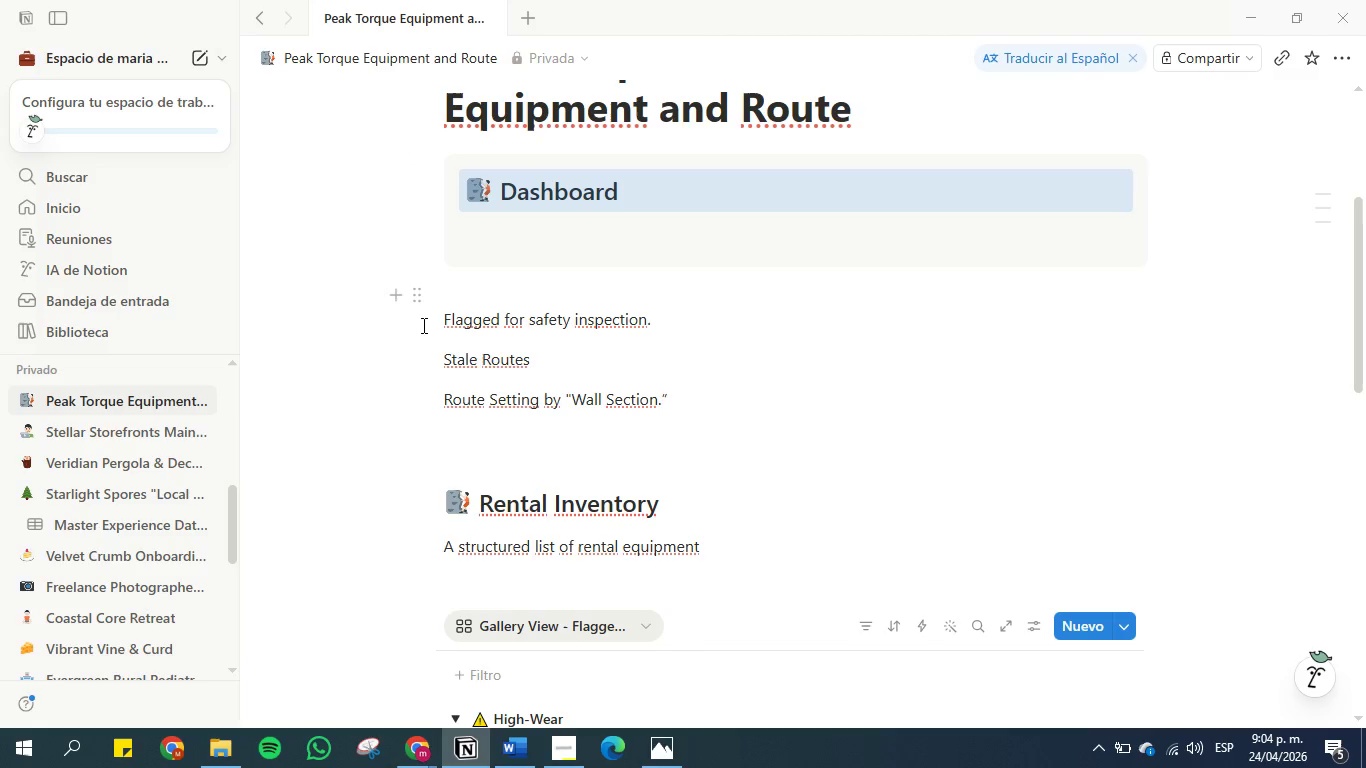 
left_click([421, 296])
 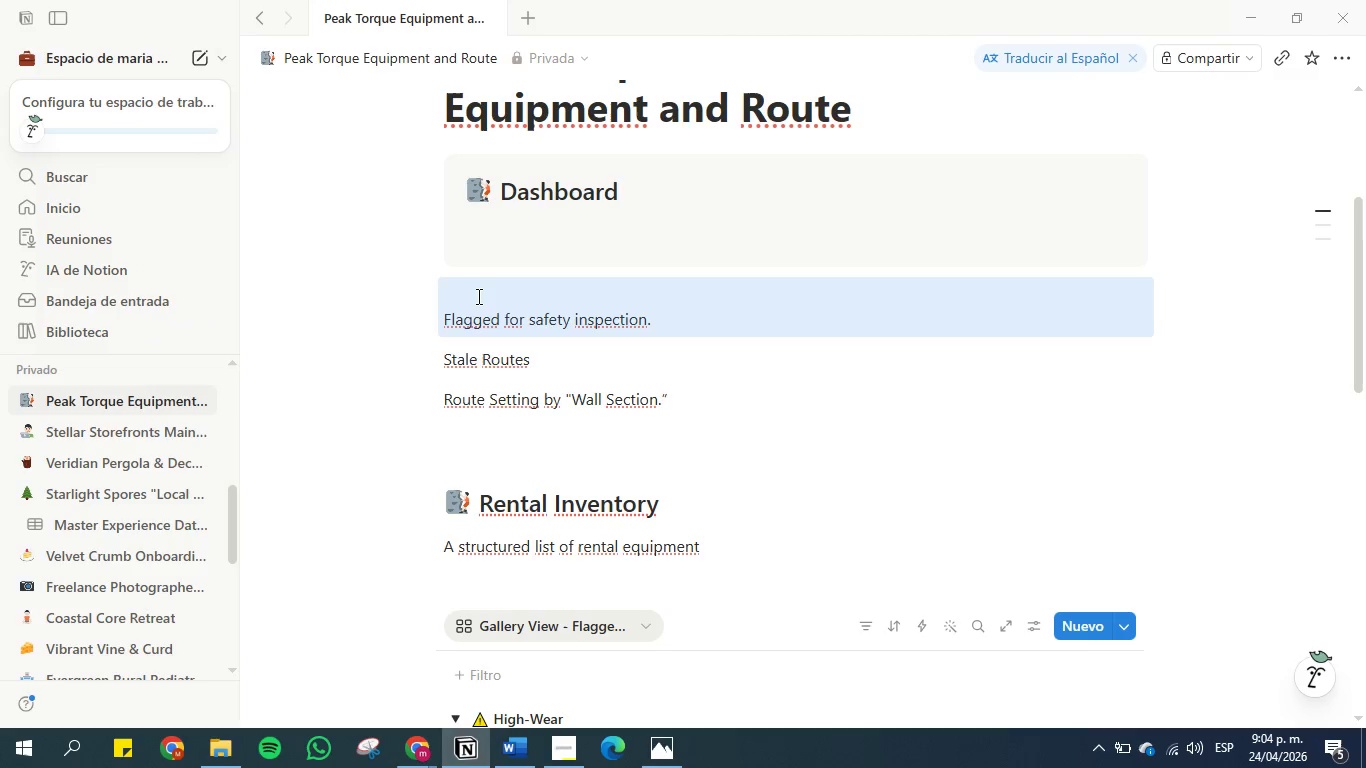 
double_click([476, 295])
 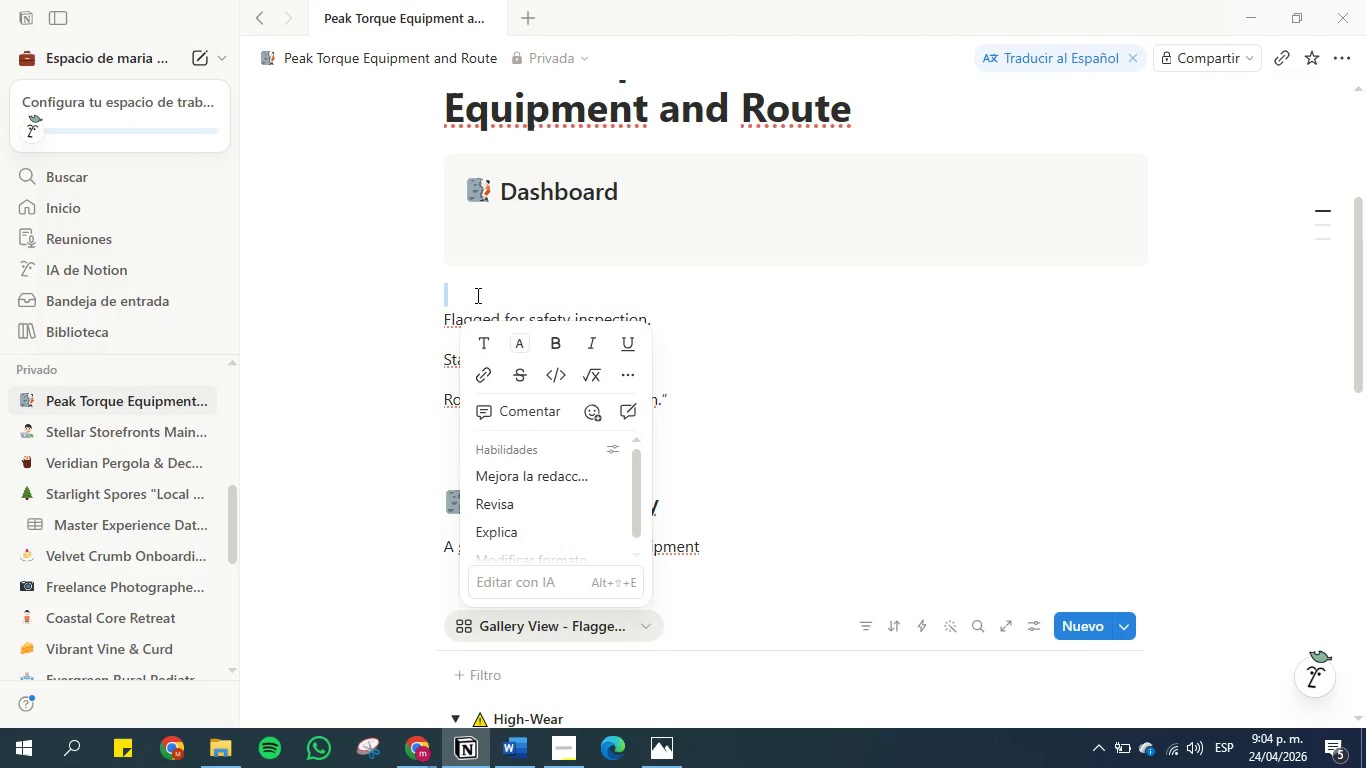 
key(Backspace)
 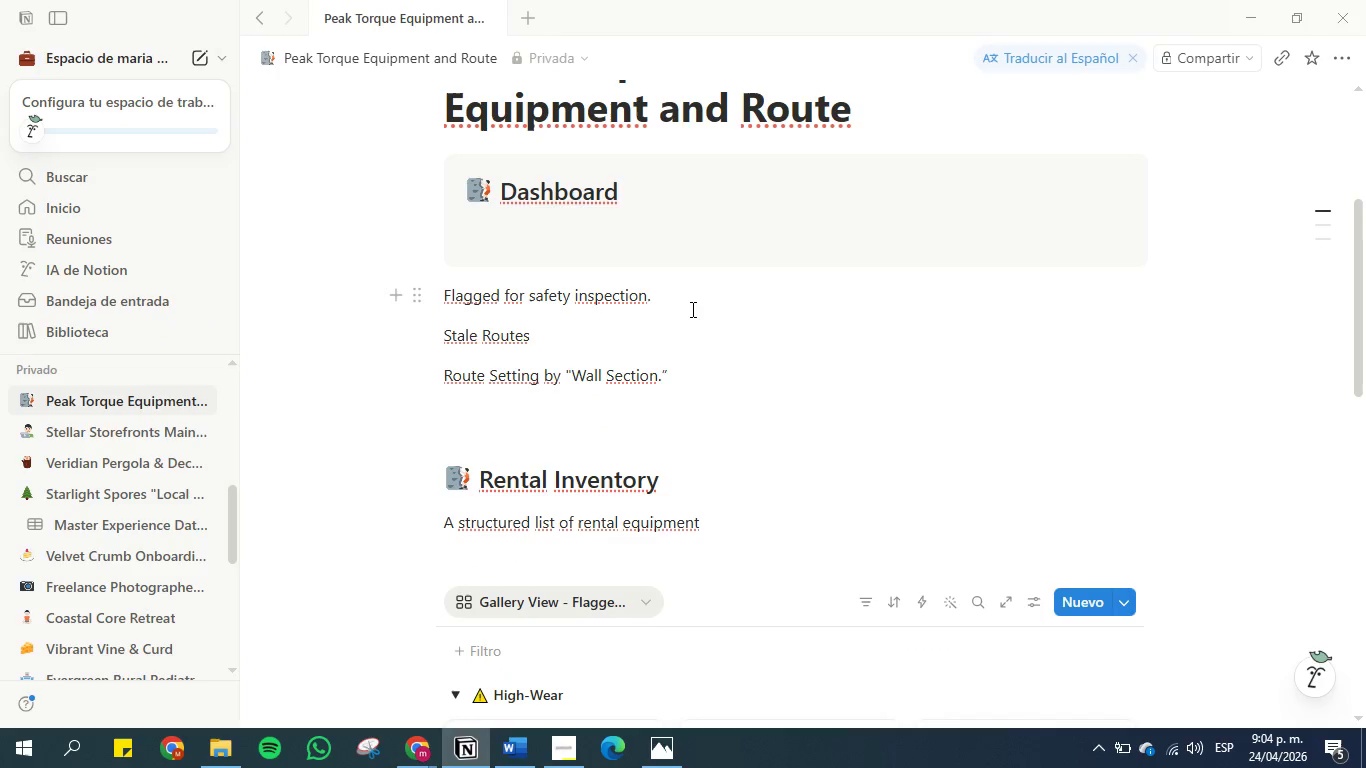 
left_click([689, 309])
 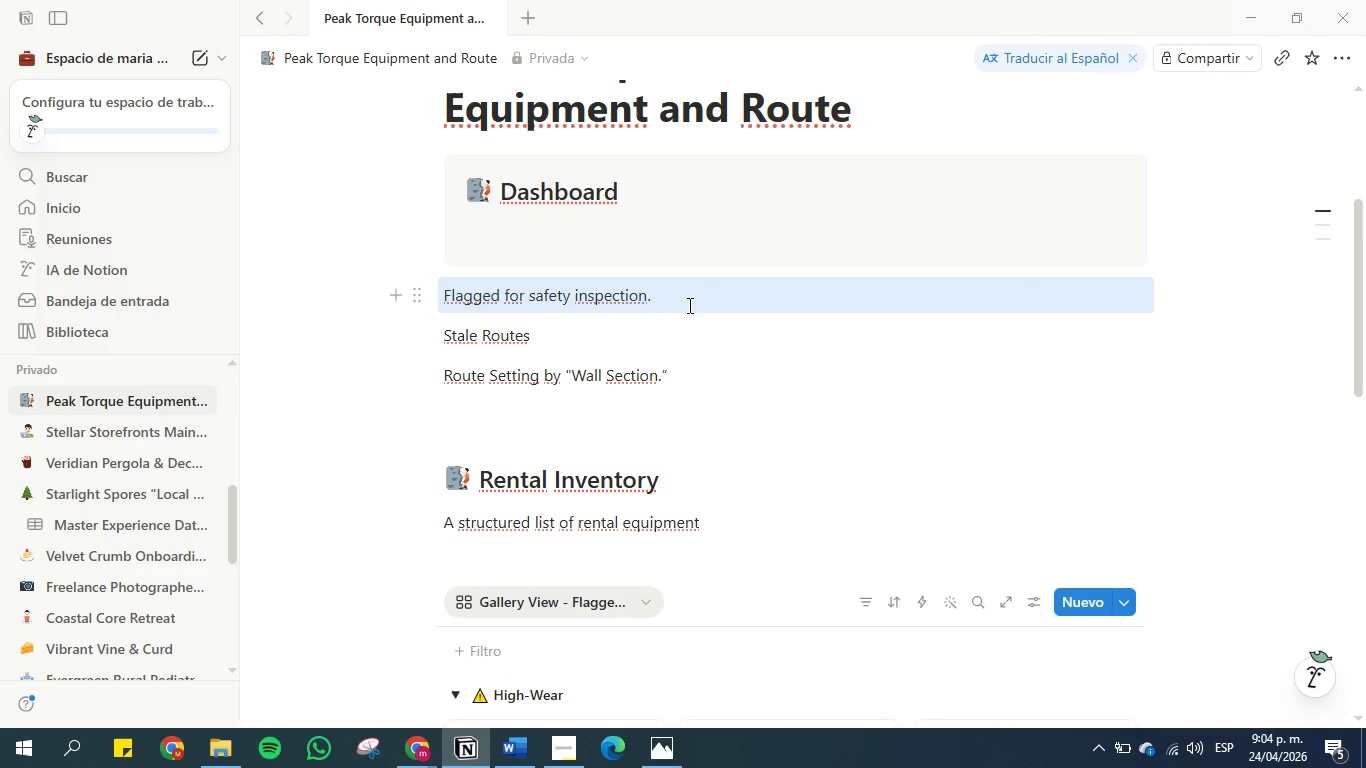 
left_click([688, 305])
 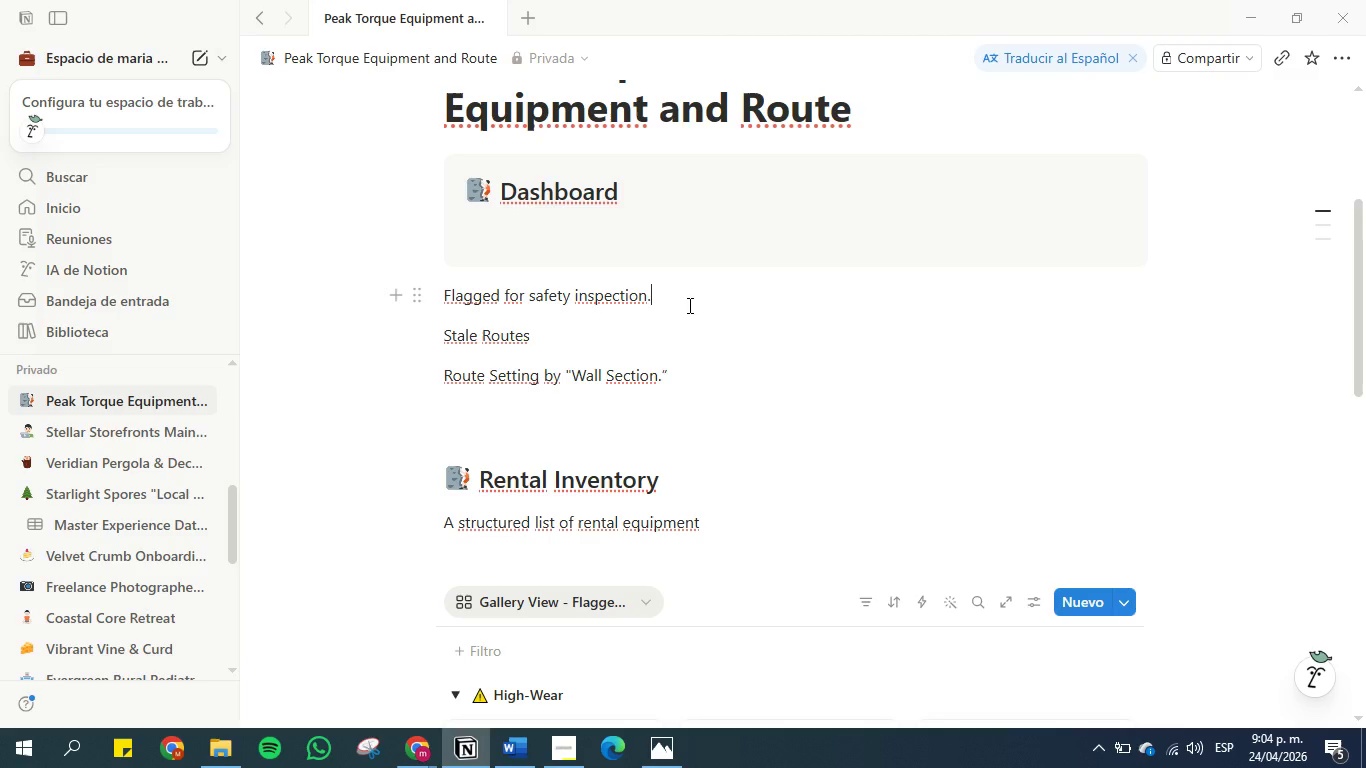 
wait(8.53)
 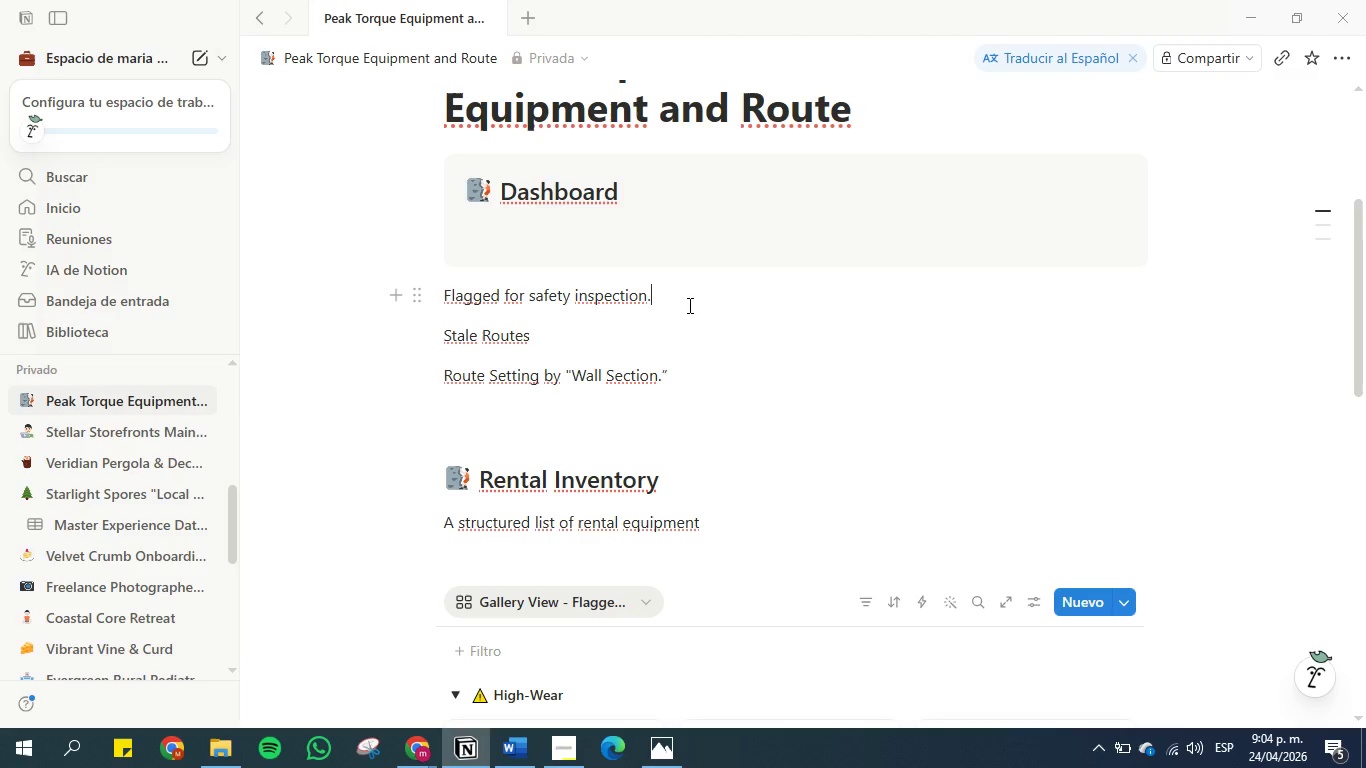 
left_click([414, 301])
 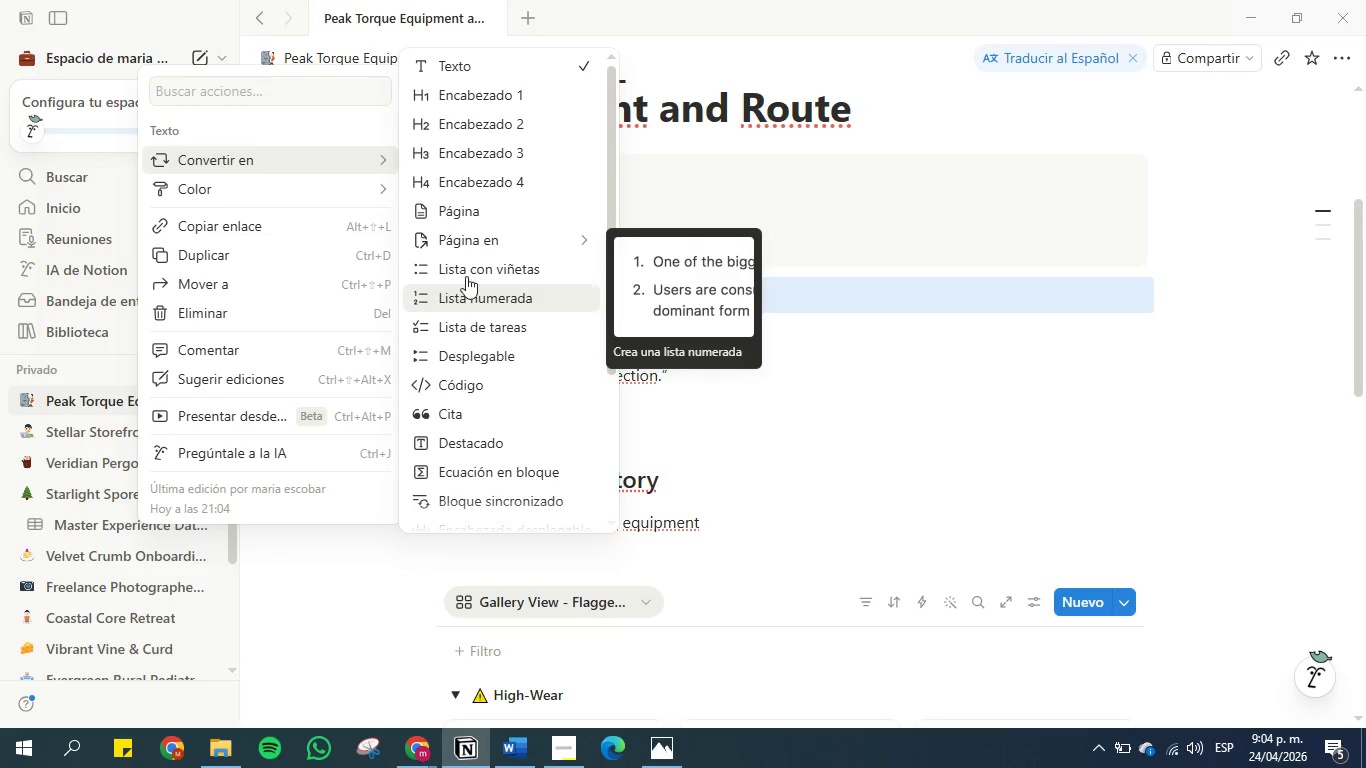 
wait(6.08)
 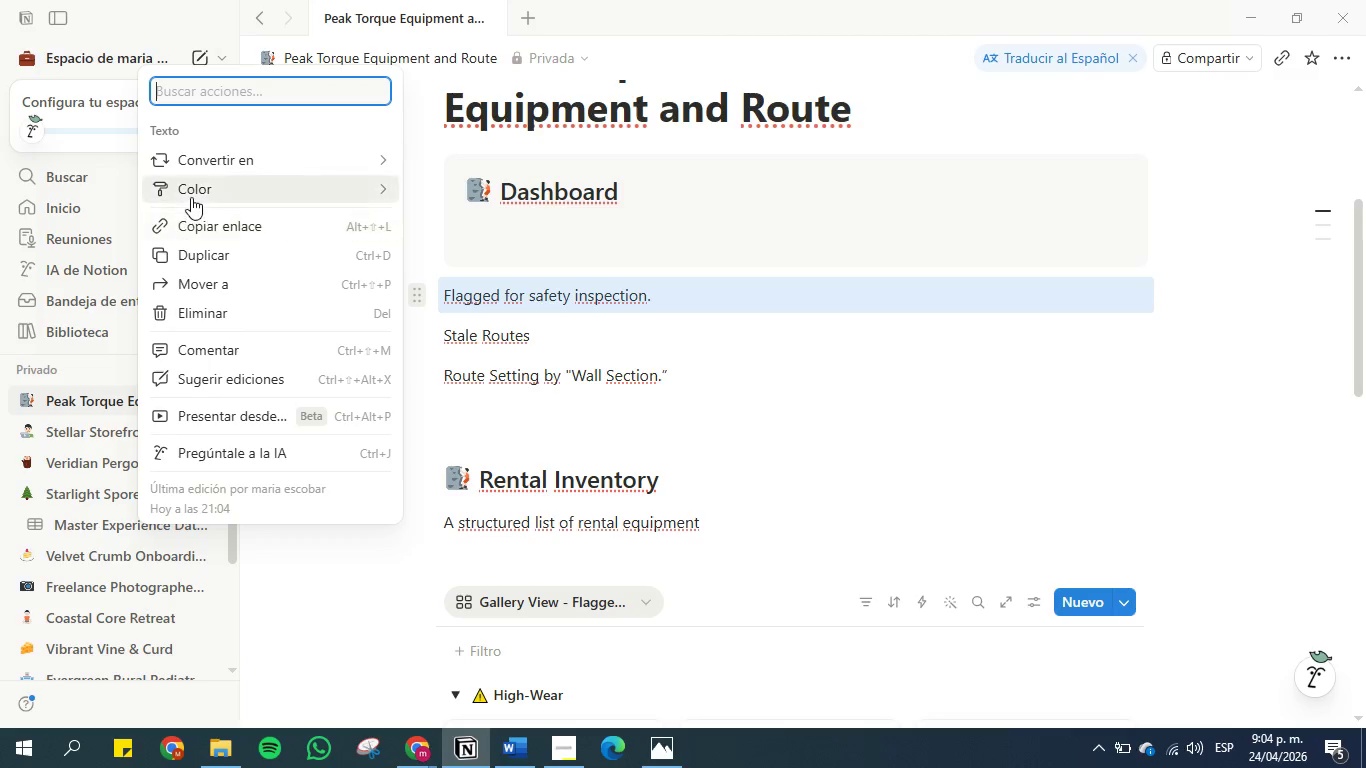 
left_click([457, 361])
 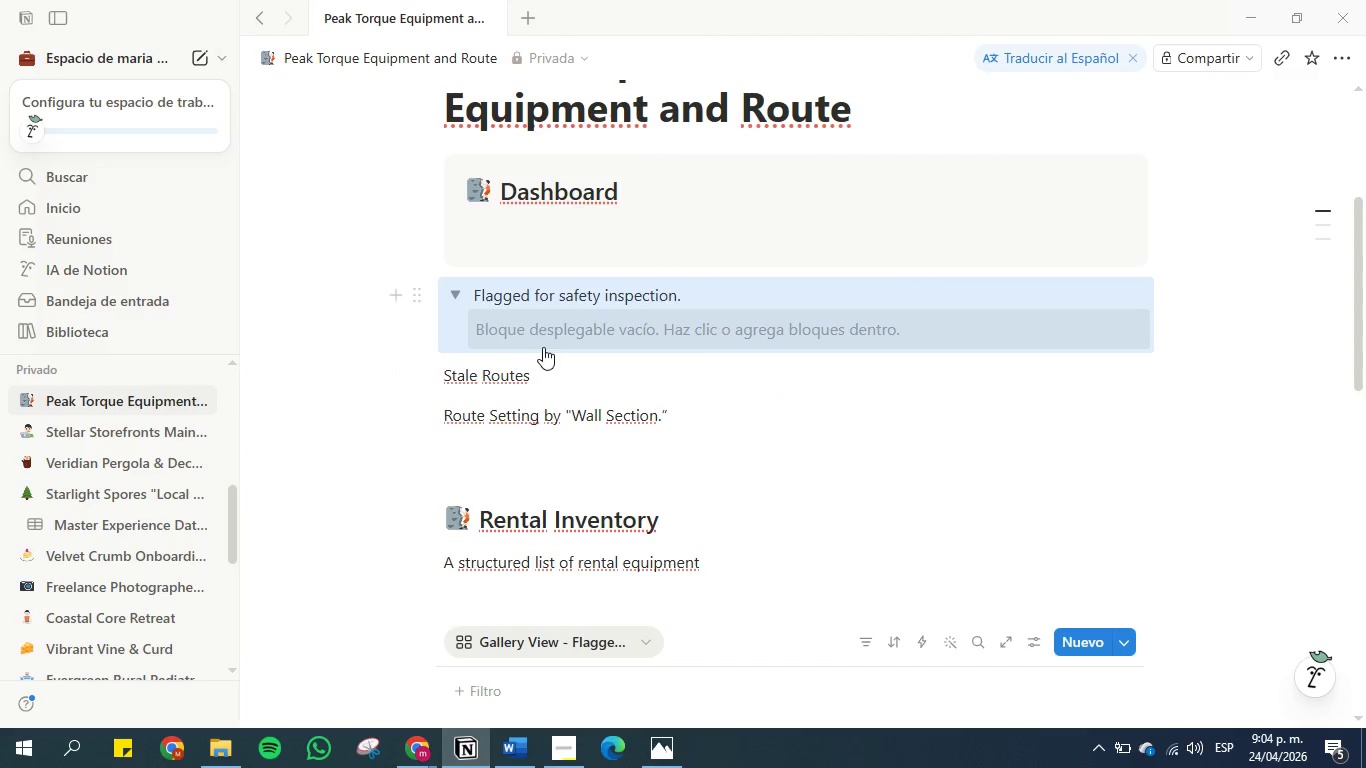 
left_click([547, 314])
 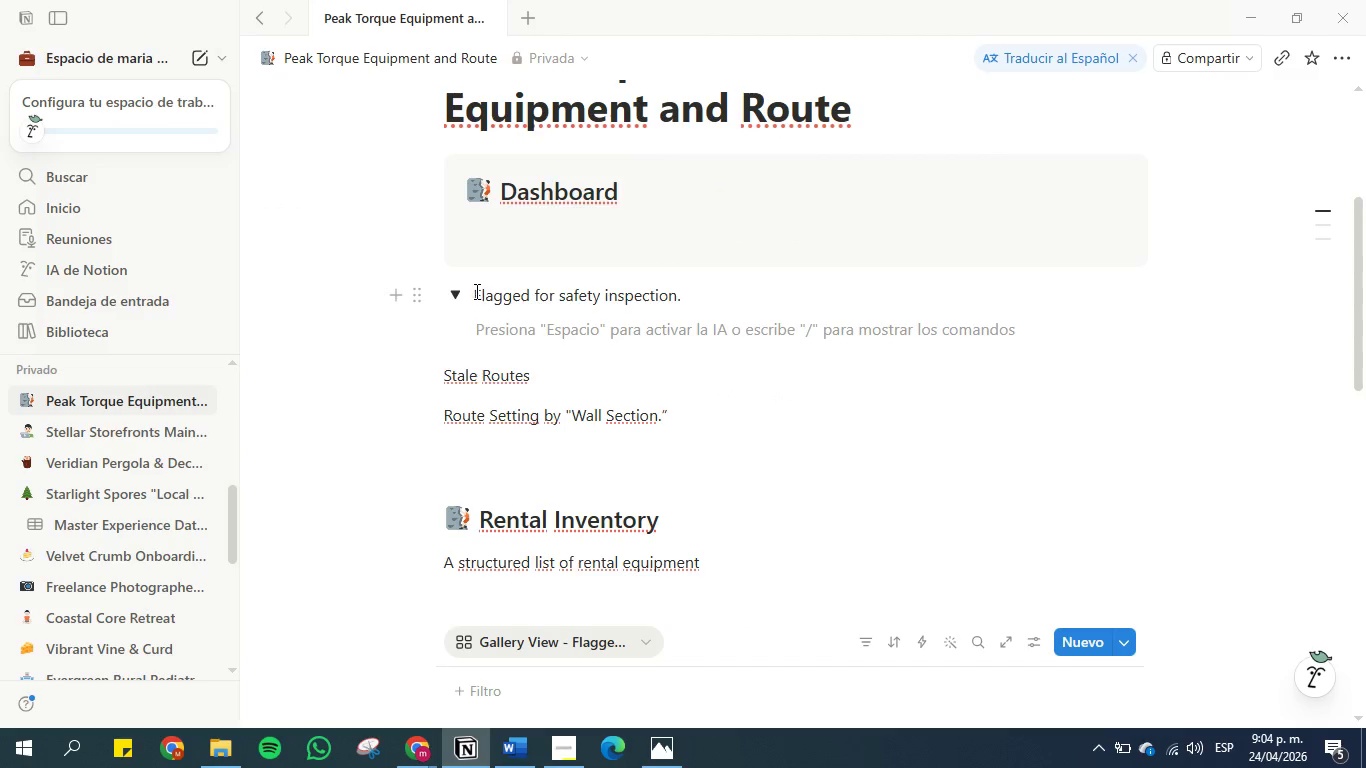 
left_click_drag(start_coordinate=[474, 291], to_coordinate=[683, 296])
 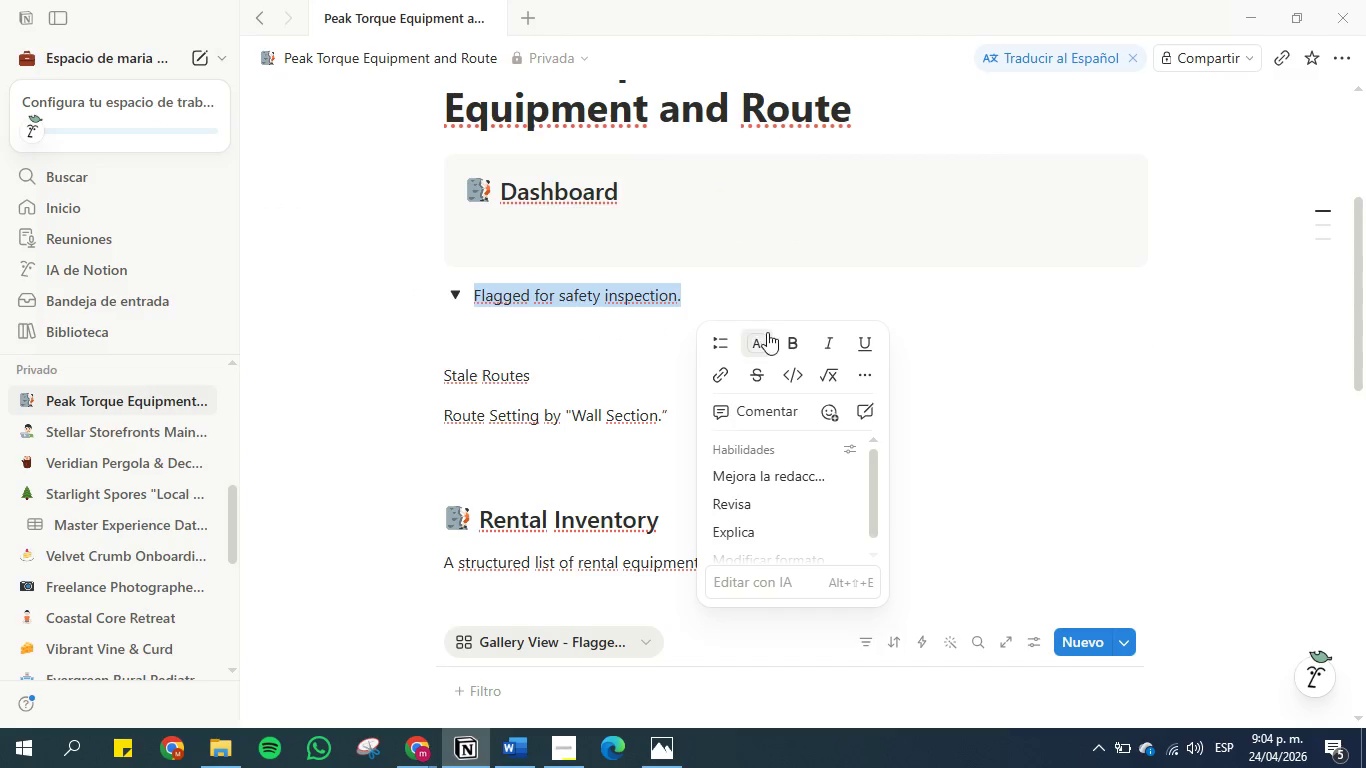 
left_click([788, 341])
 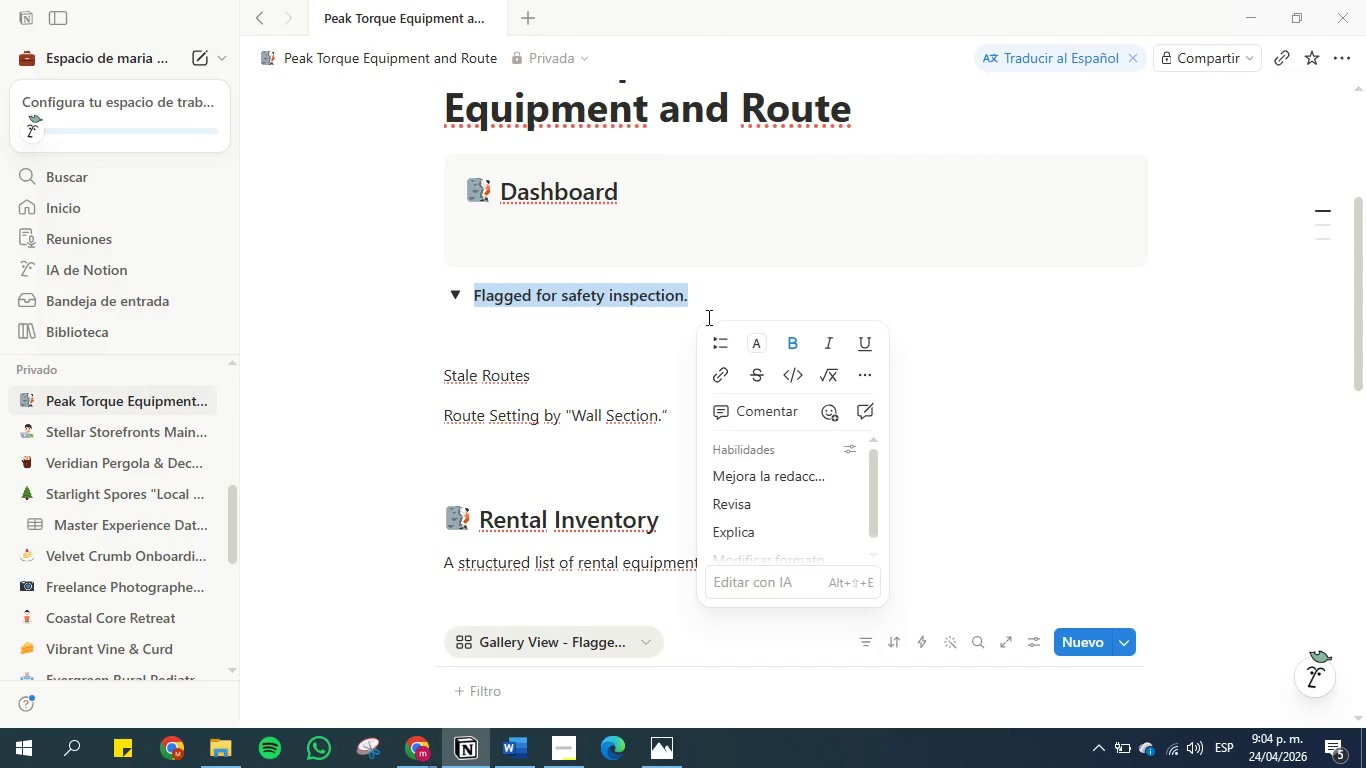 
left_click([701, 299])
 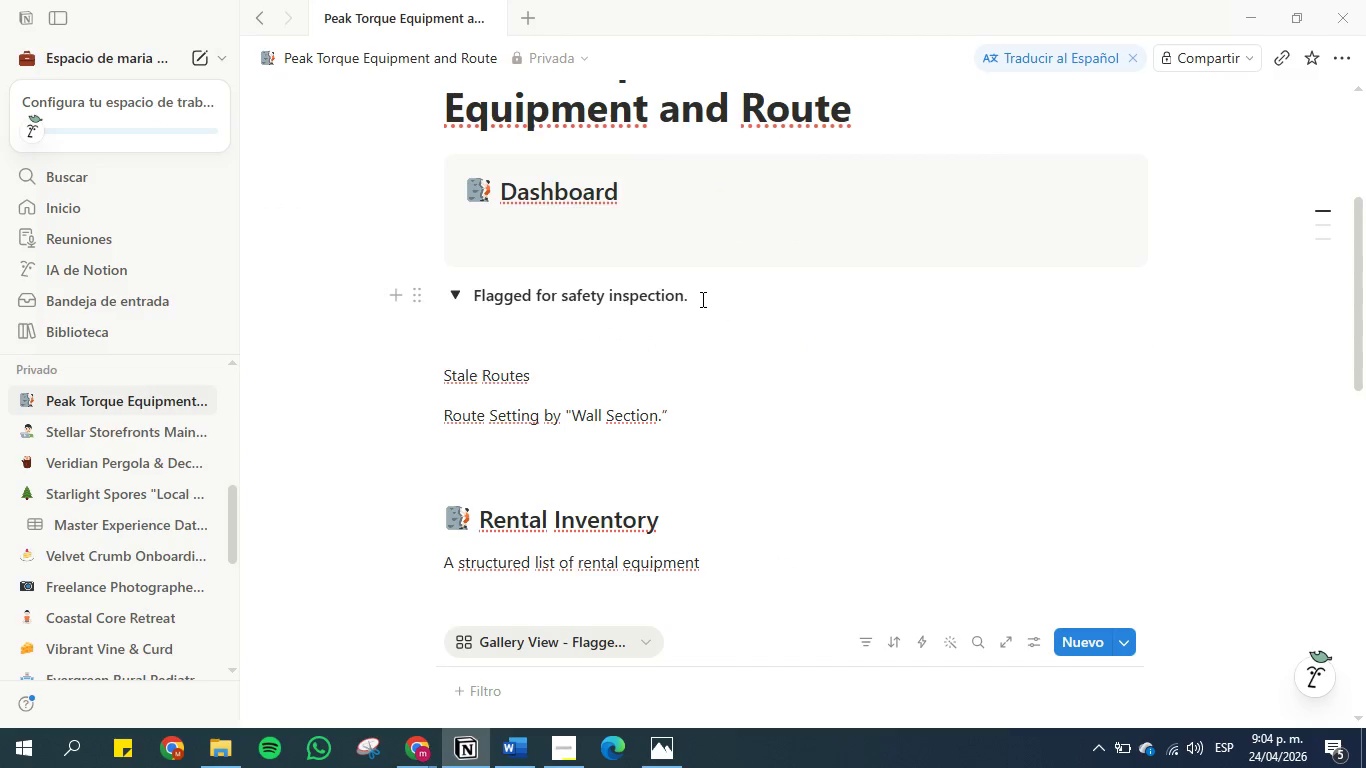 
key(Backspace)
 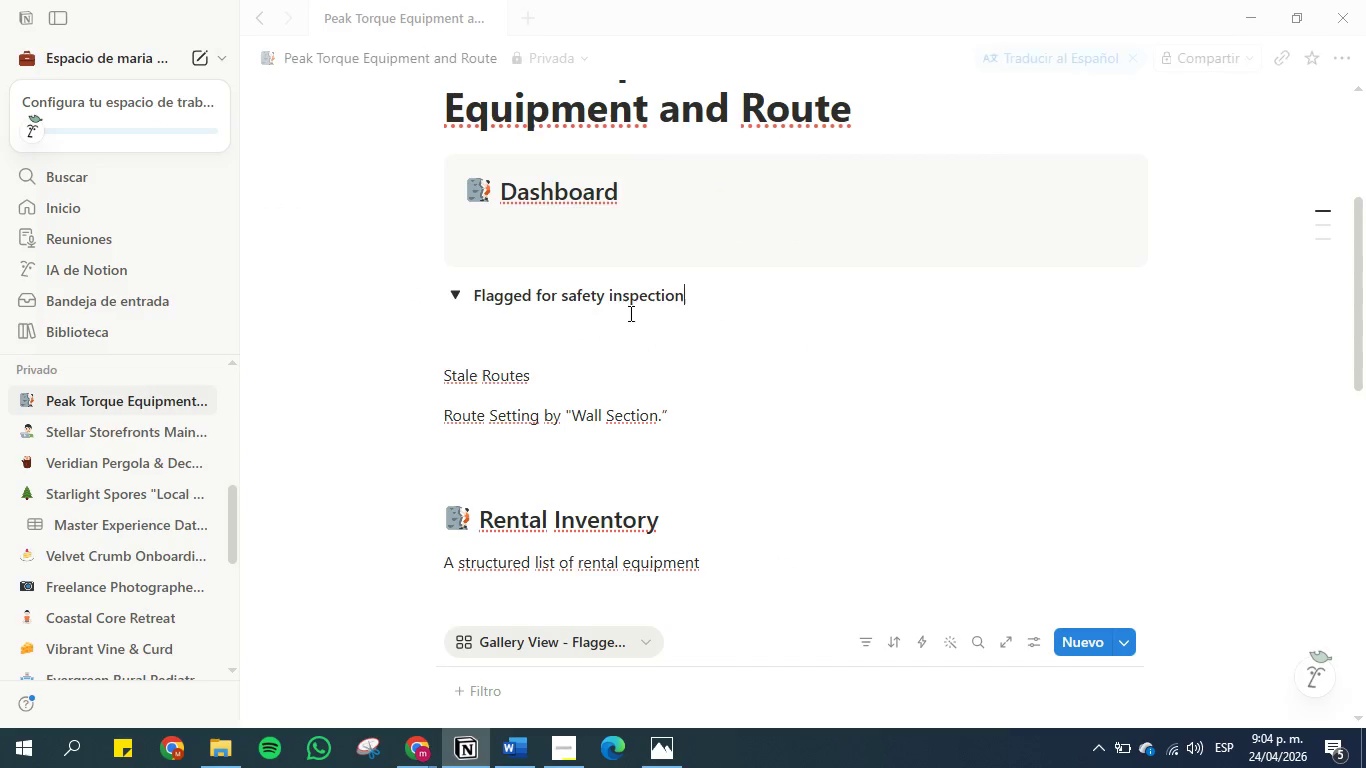 
left_click([620, 314])
 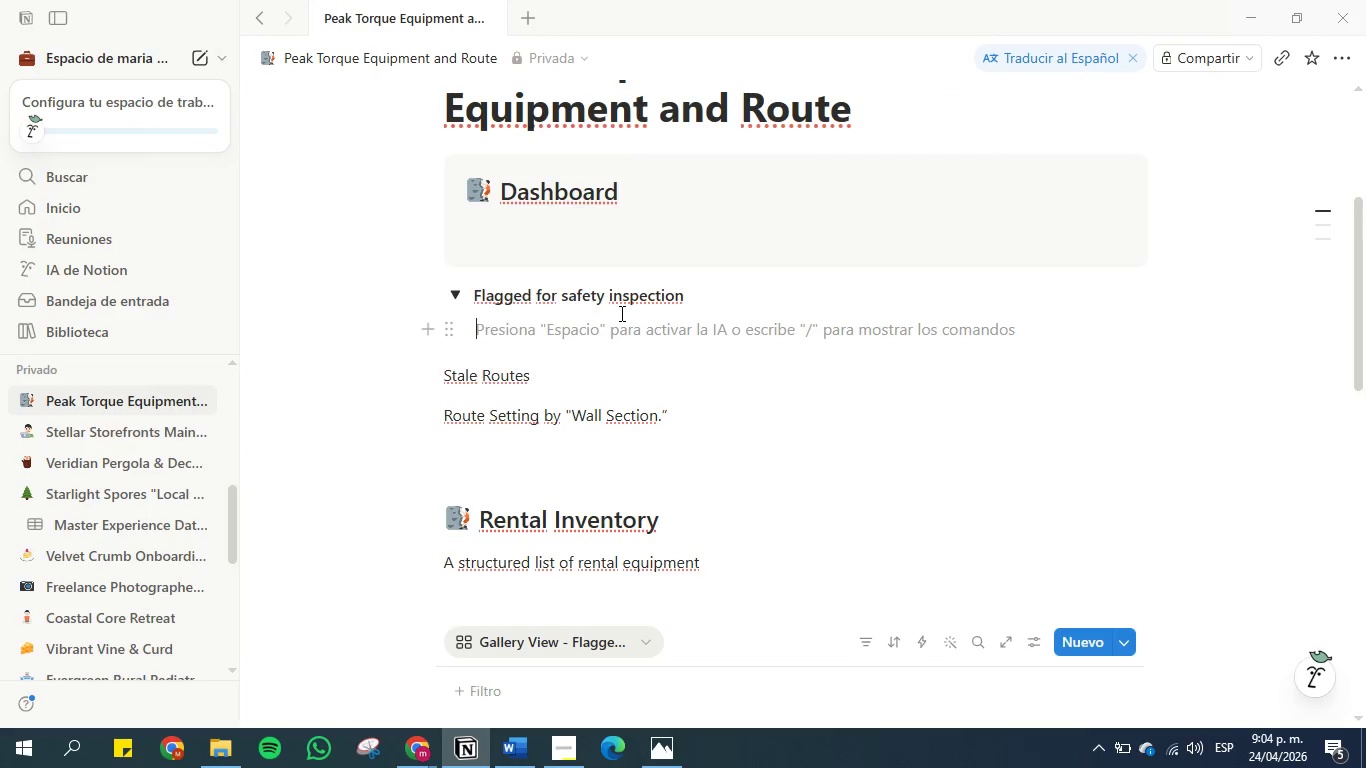 
scroll: coordinate [655, 432], scroll_direction: down, amount: 9.0
 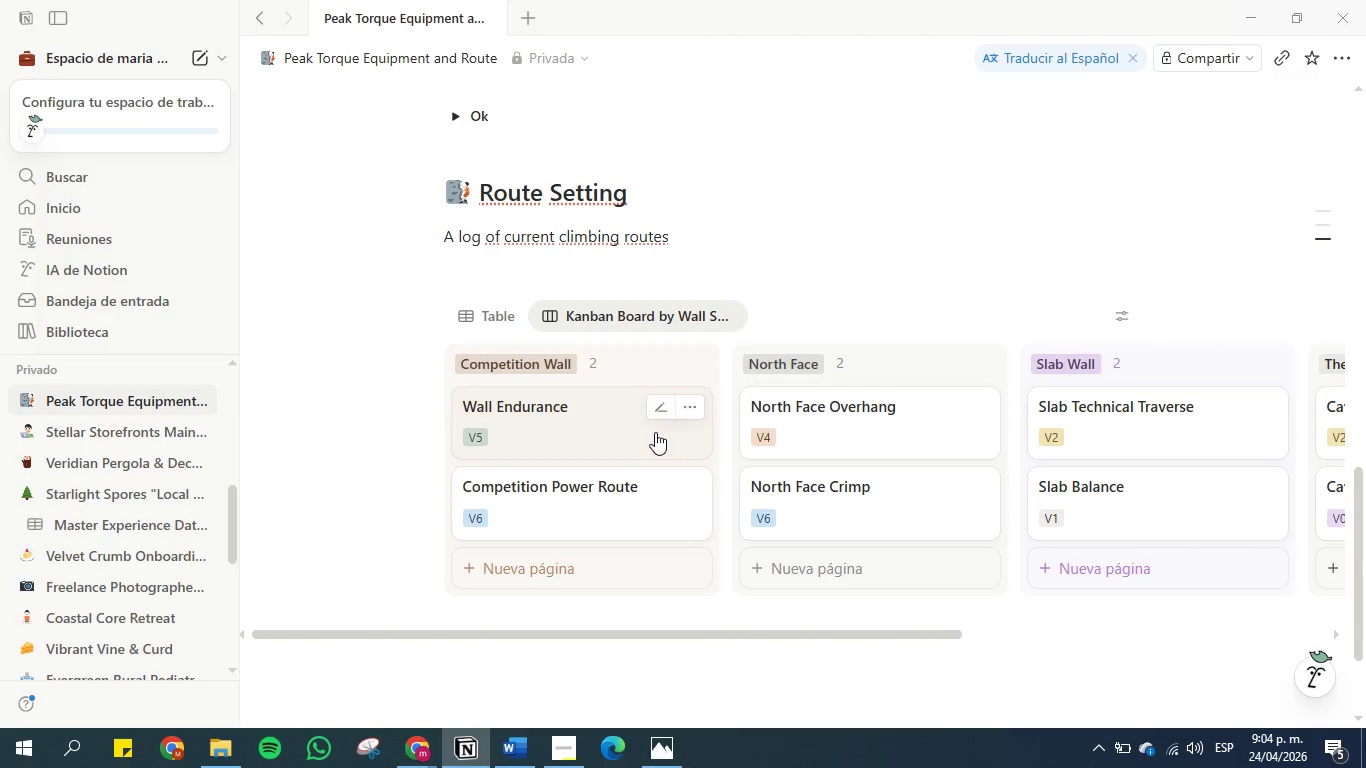 
scroll: coordinate [655, 432], scroll_direction: none, amount: 0.0
 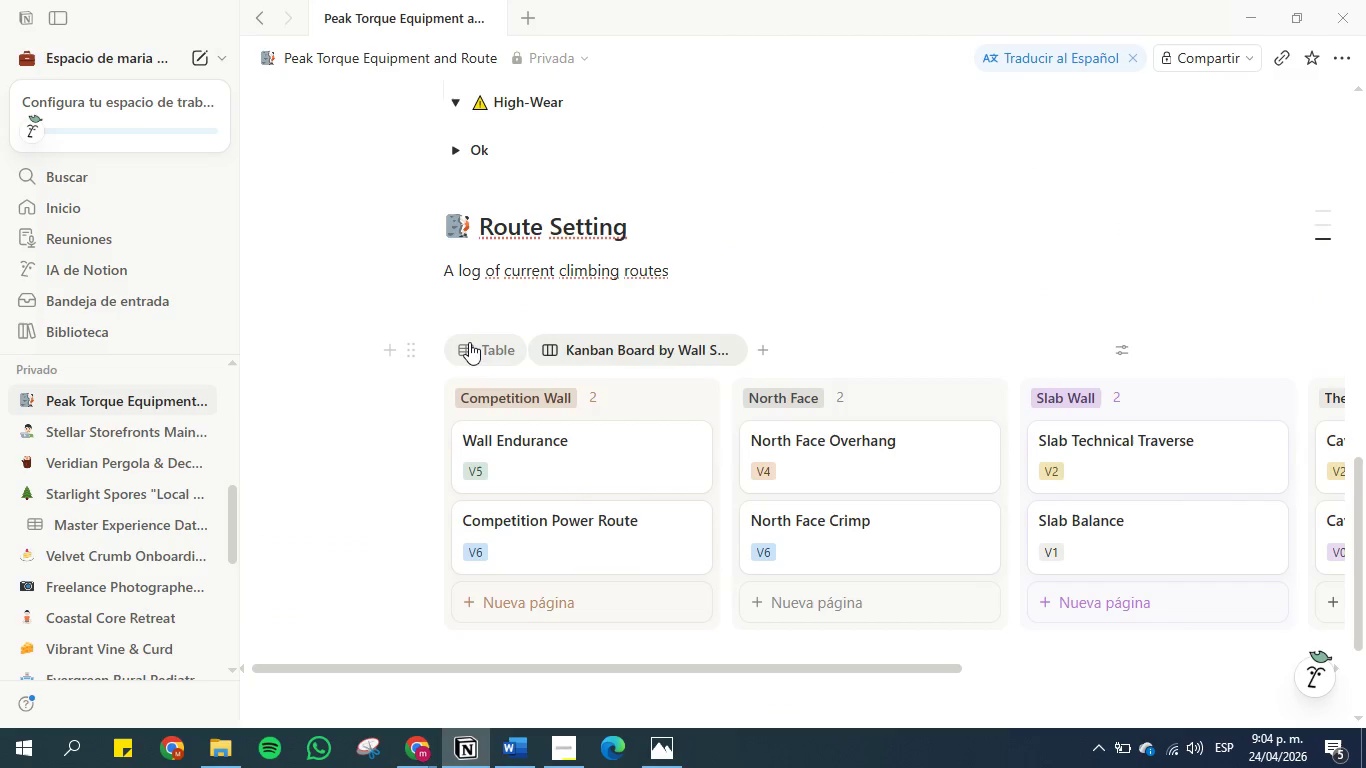 
left_click([474, 344])
 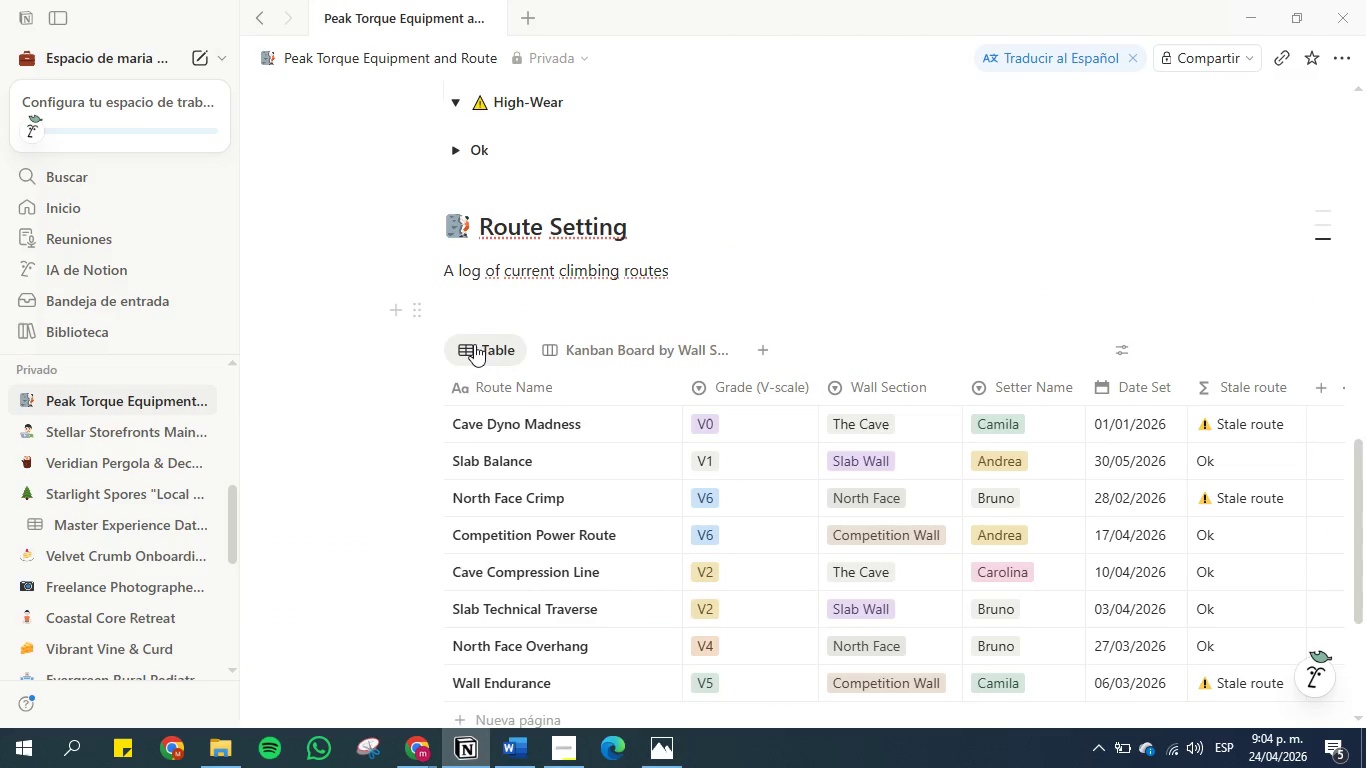 
scroll: coordinate [474, 344], scroll_direction: up, amount: 5.0
 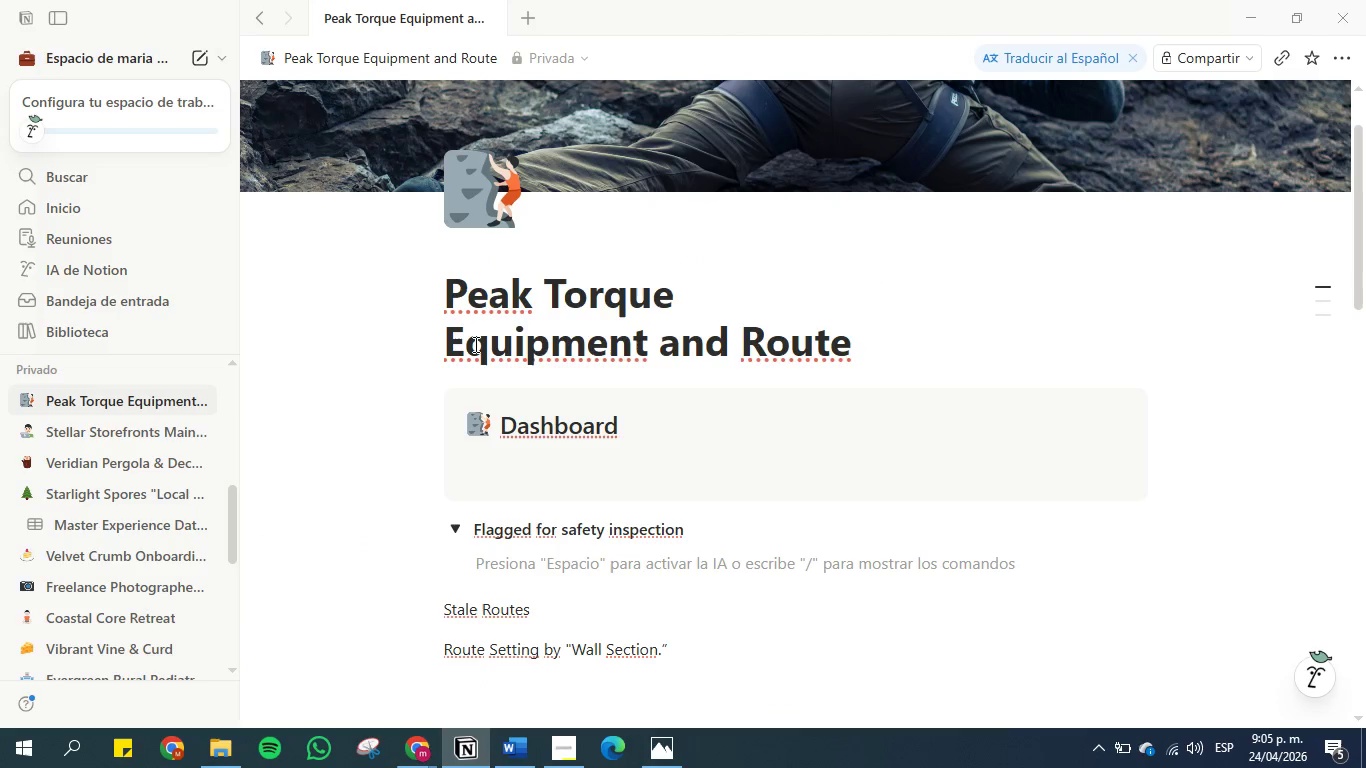 
scroll: coordinate [513, 405], scroll_direction: down, amount: 2.0
 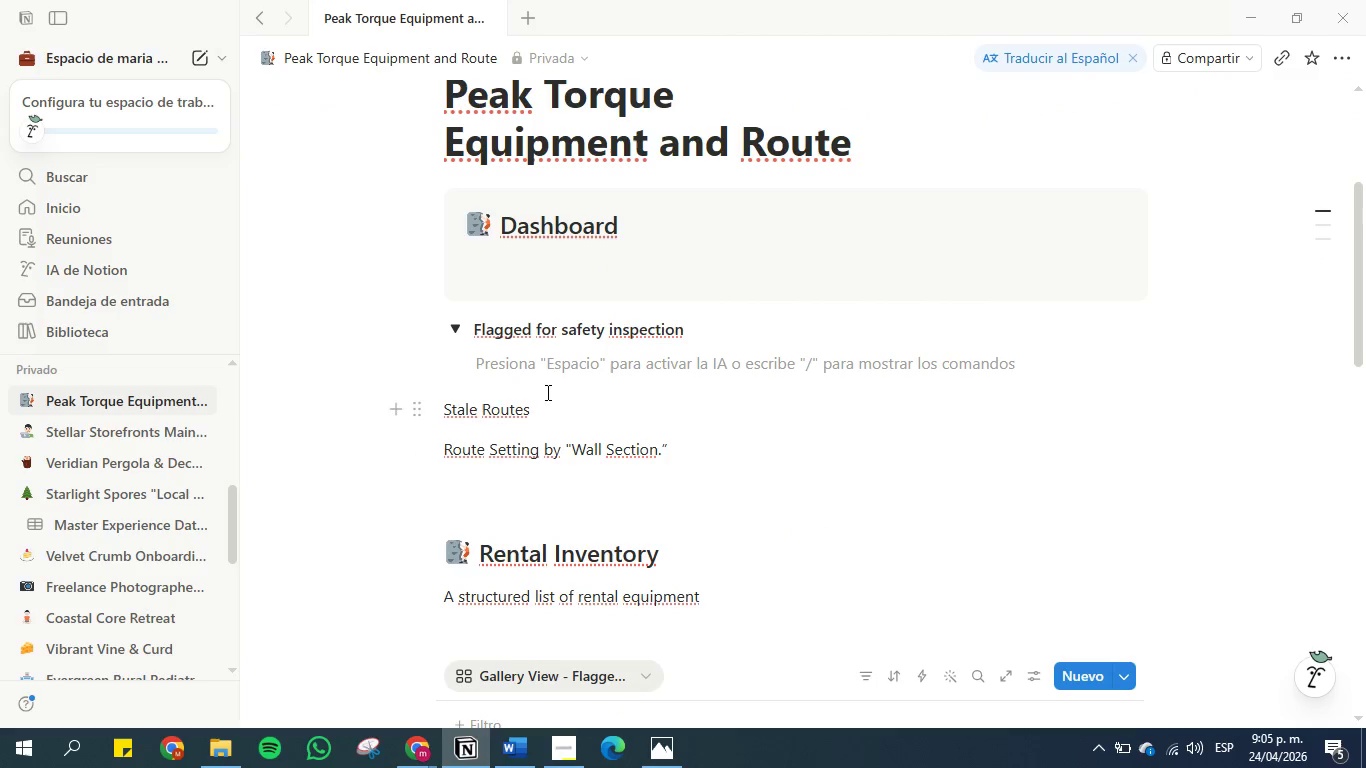 
left_click([548, 375])
 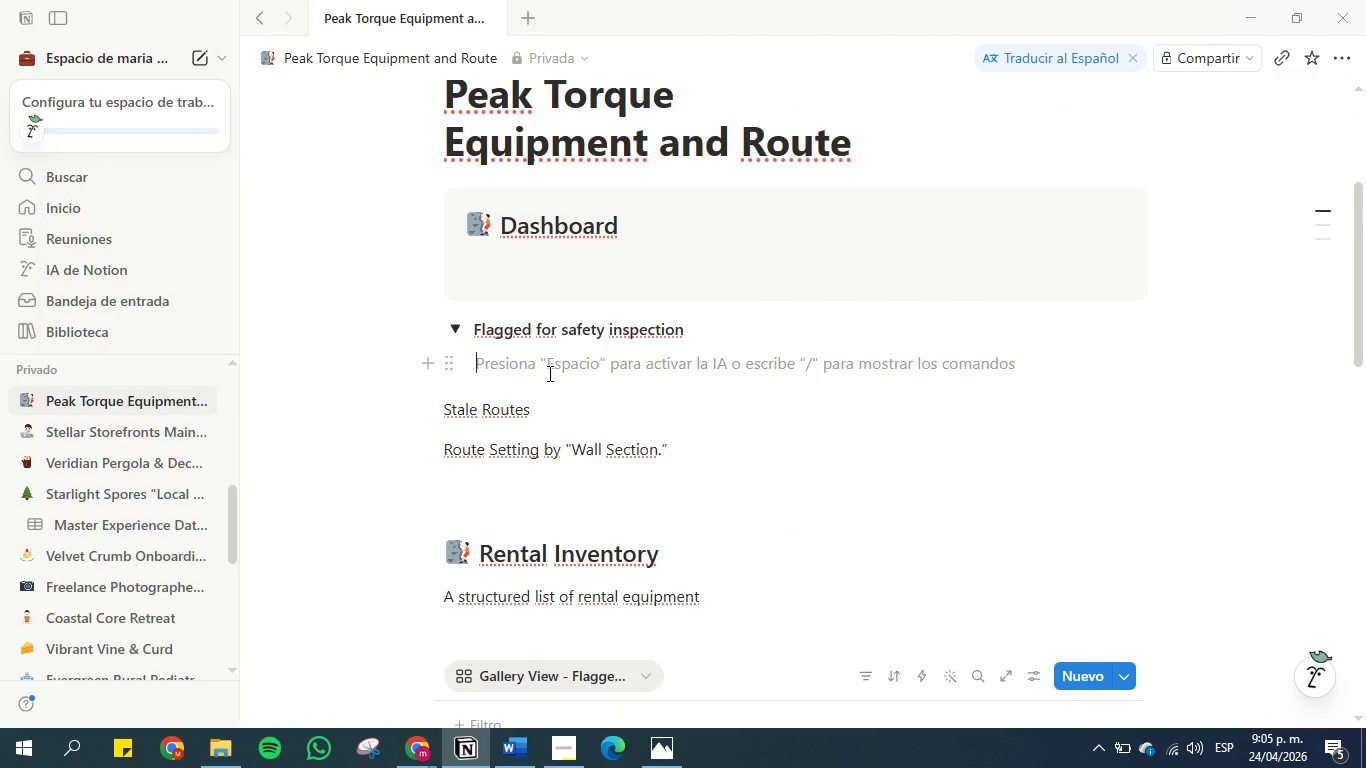 
type(&renta)
 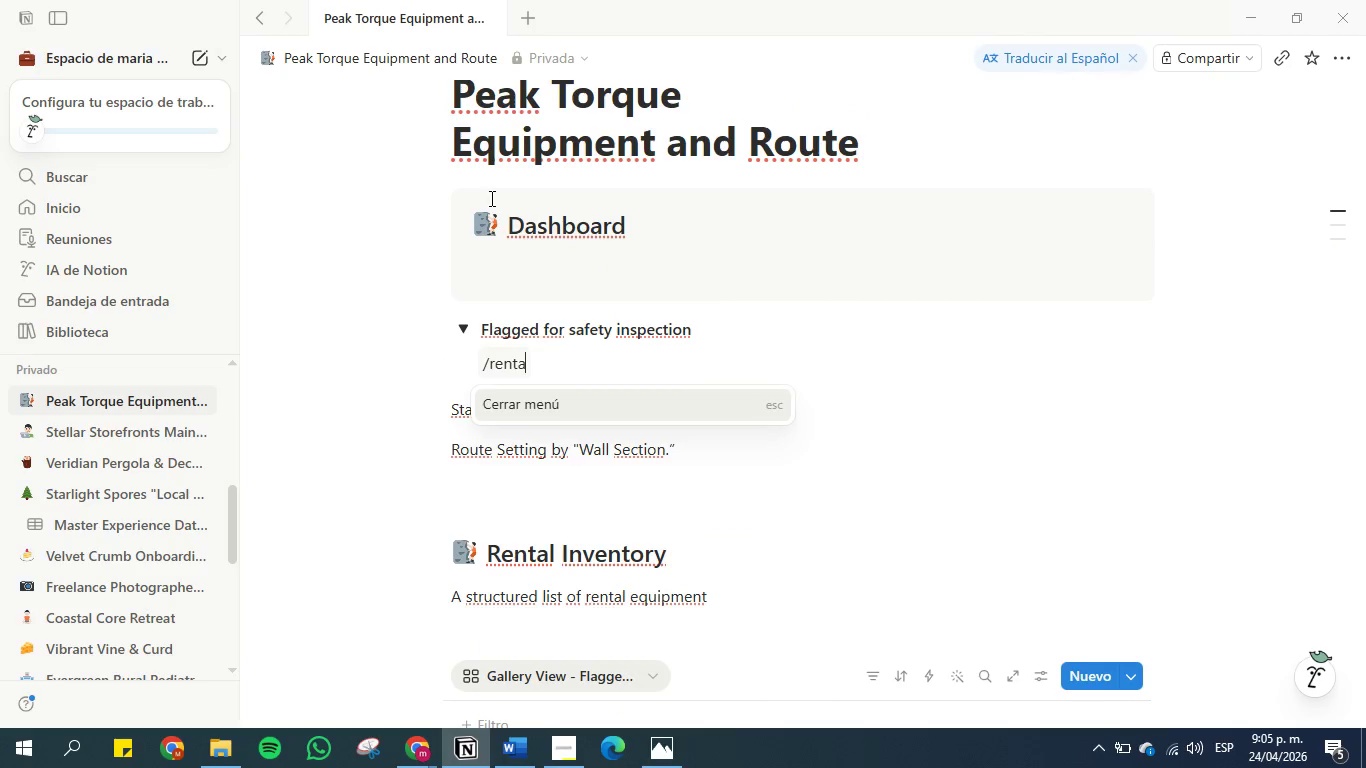 
key(Backspace)
key(Backspace)
key(Backspace)
key(Backspace)
key(Backspace)
type(INKE)
 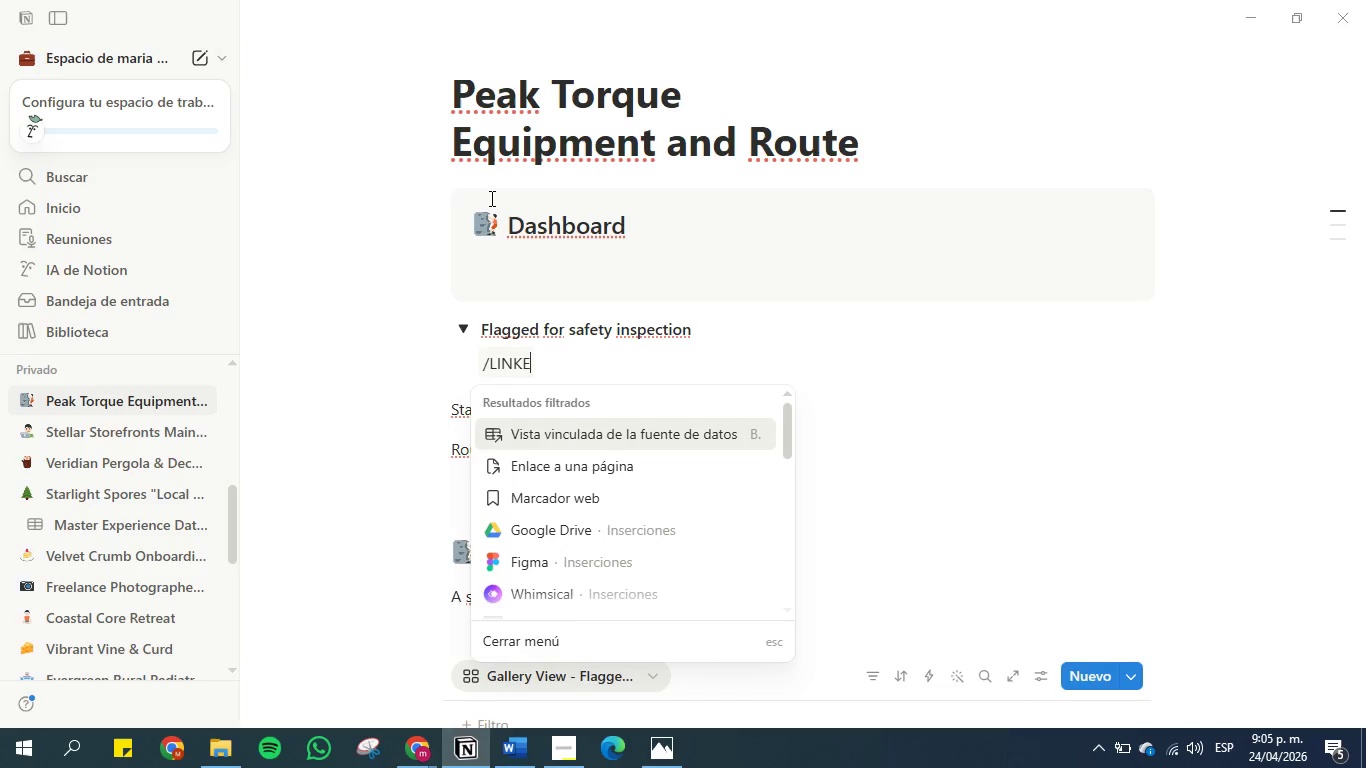 
hold_key(key=L, duration=0.41)
 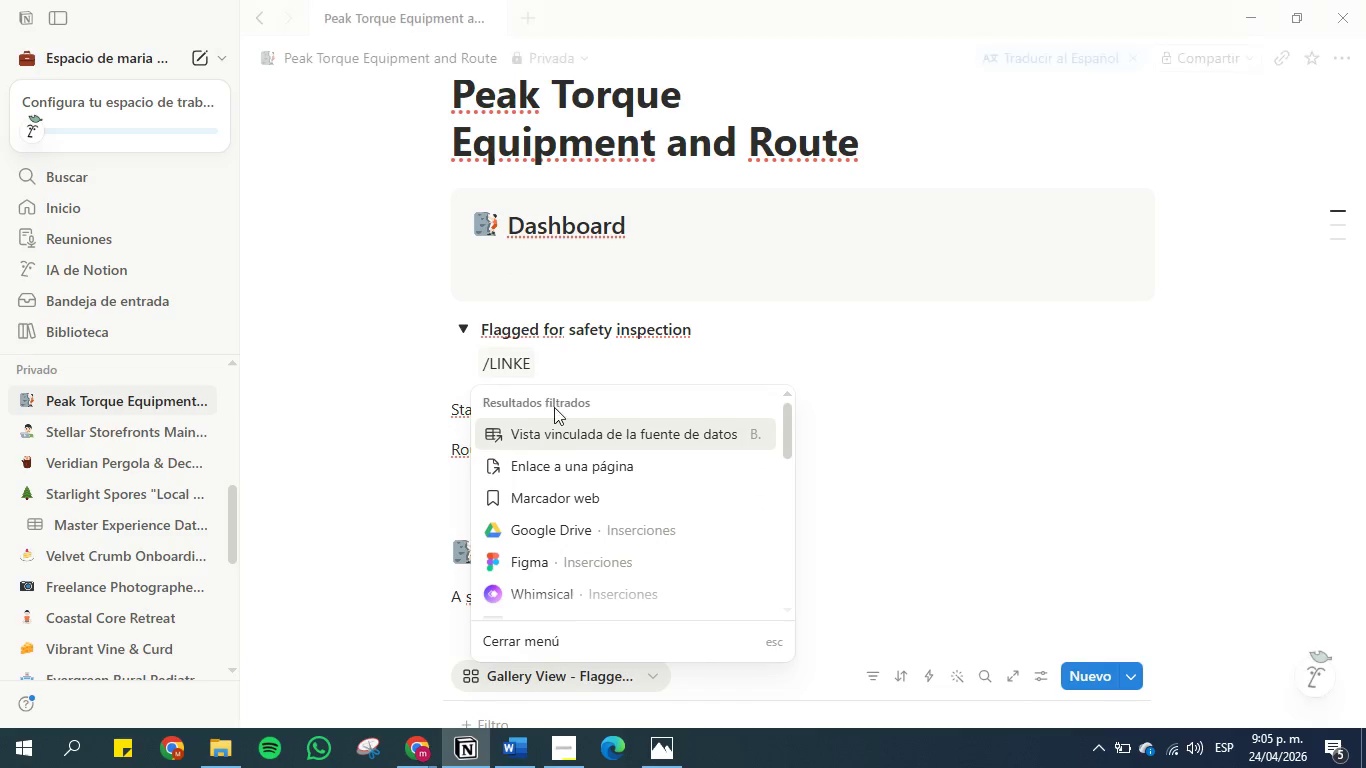 
left_click([569, 440])
 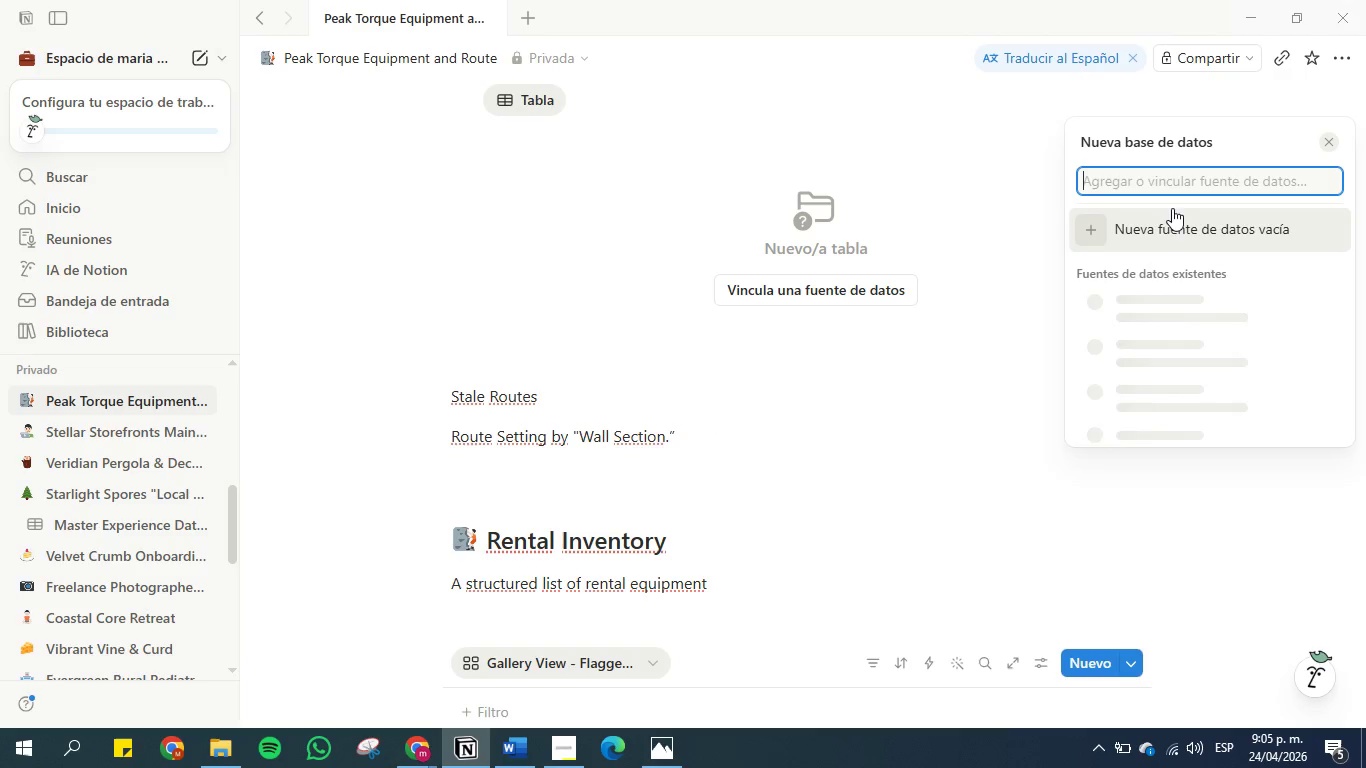 
left_click([1167, 186])
 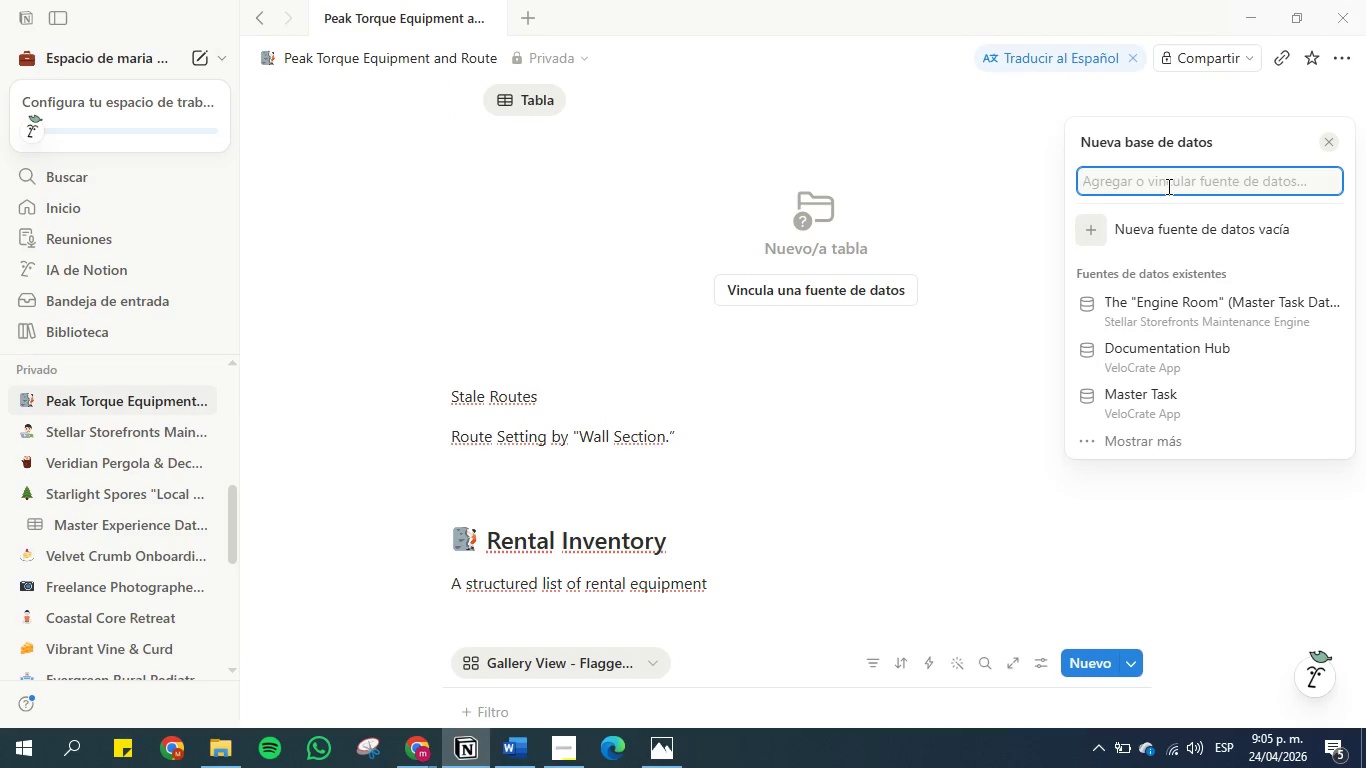 
type(rental)
 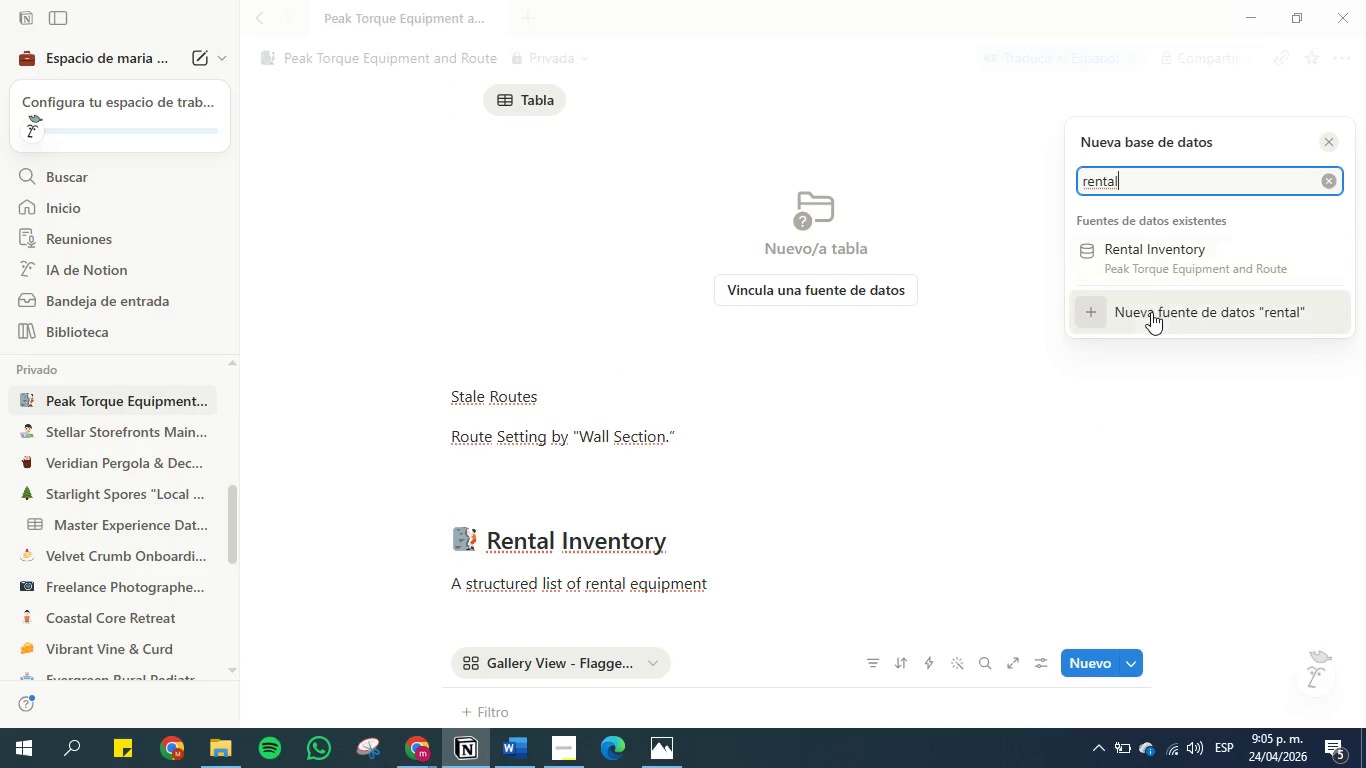 
left_click([1152, 238])
 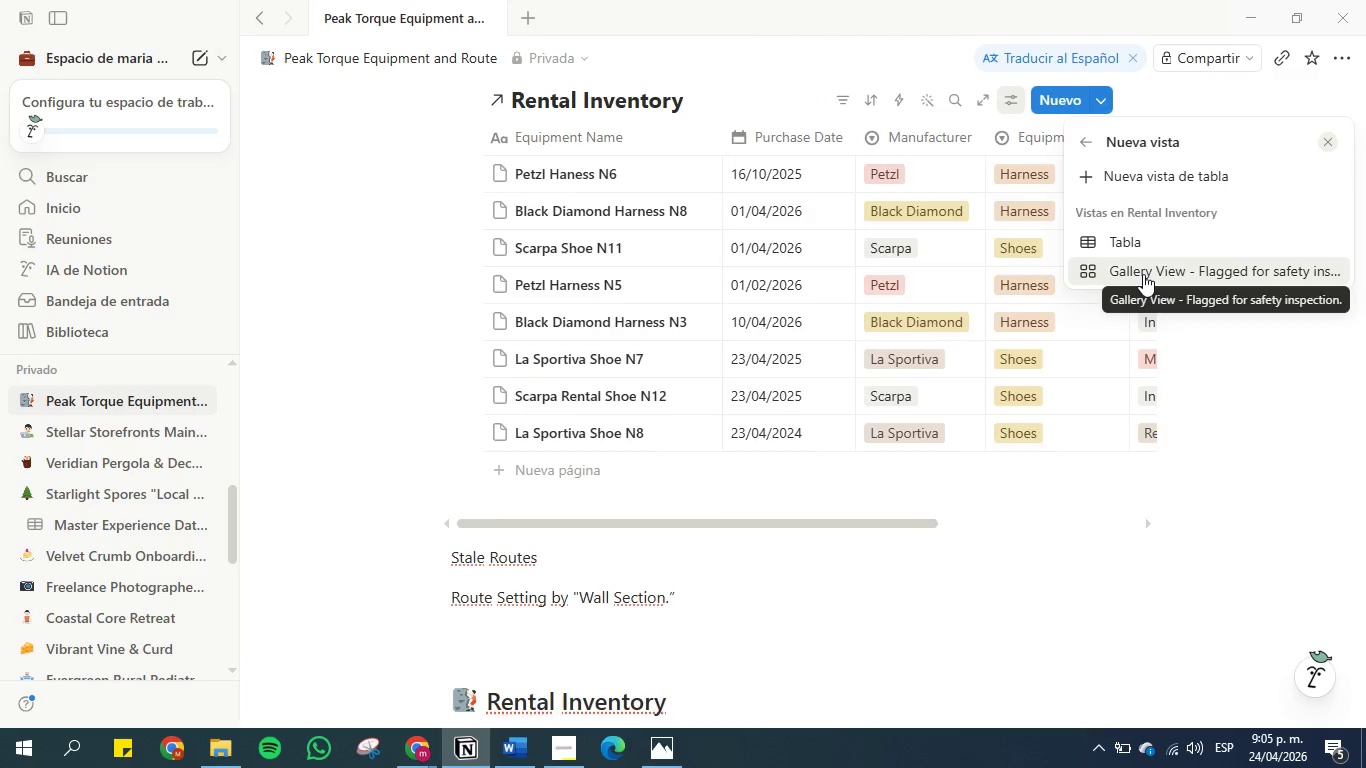 
left_click([1143, 274])
 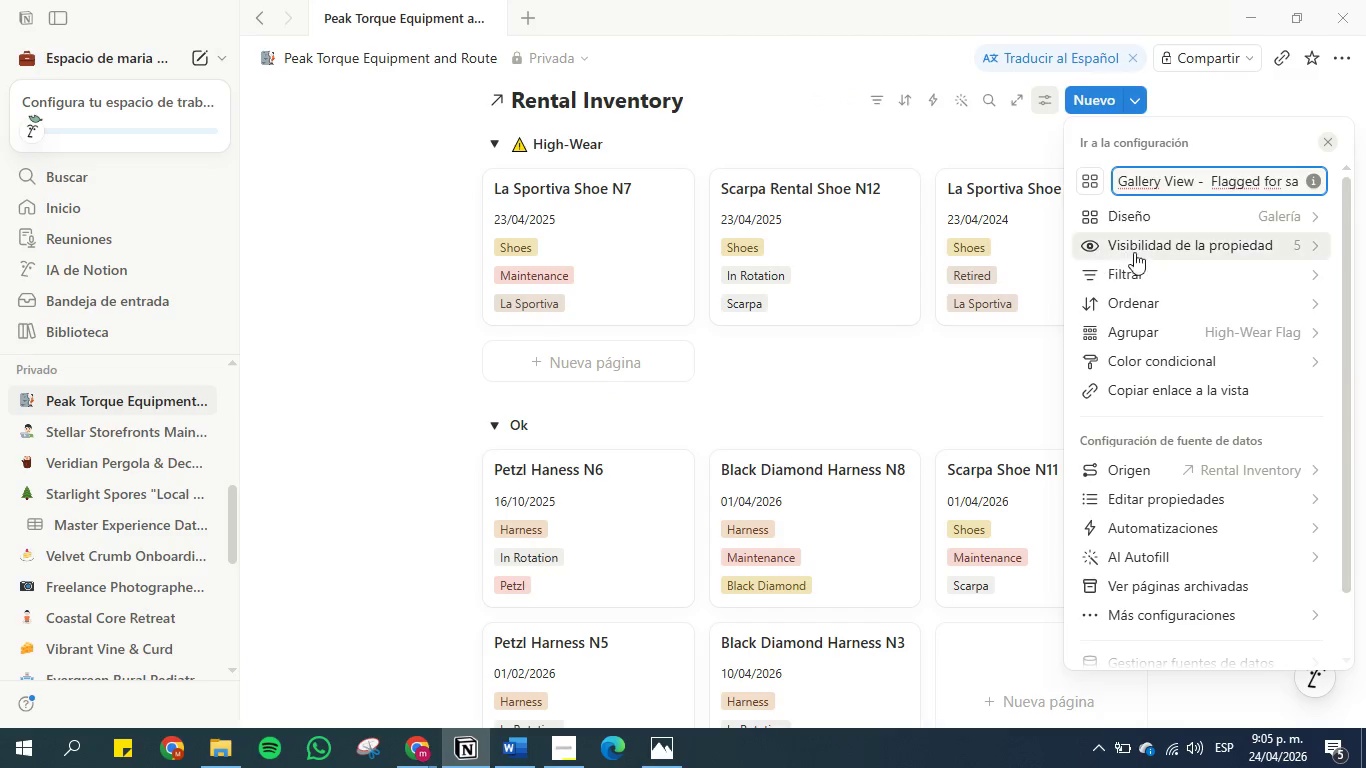 
scroll: coordinate [725, 222], scroll_direction: up, amount: 5.0
 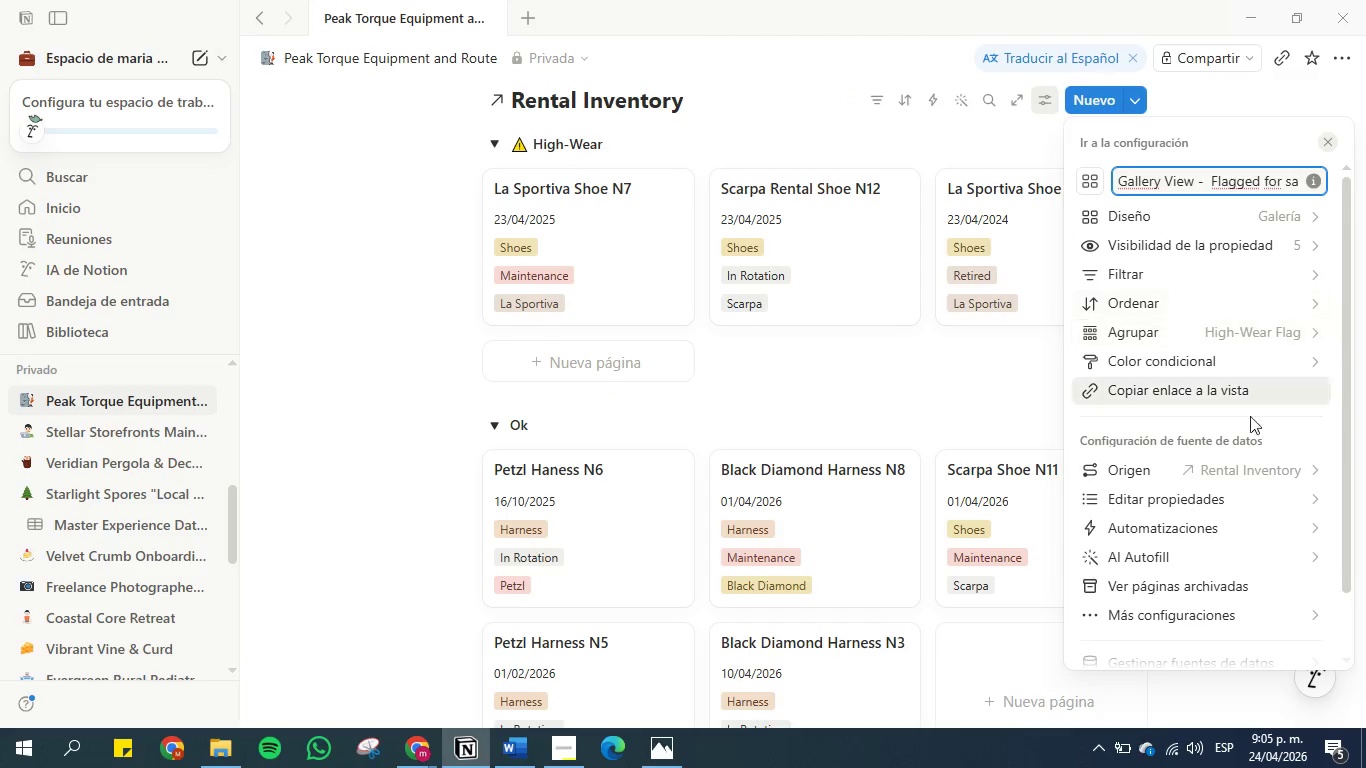 
left_click([1220, 214])
 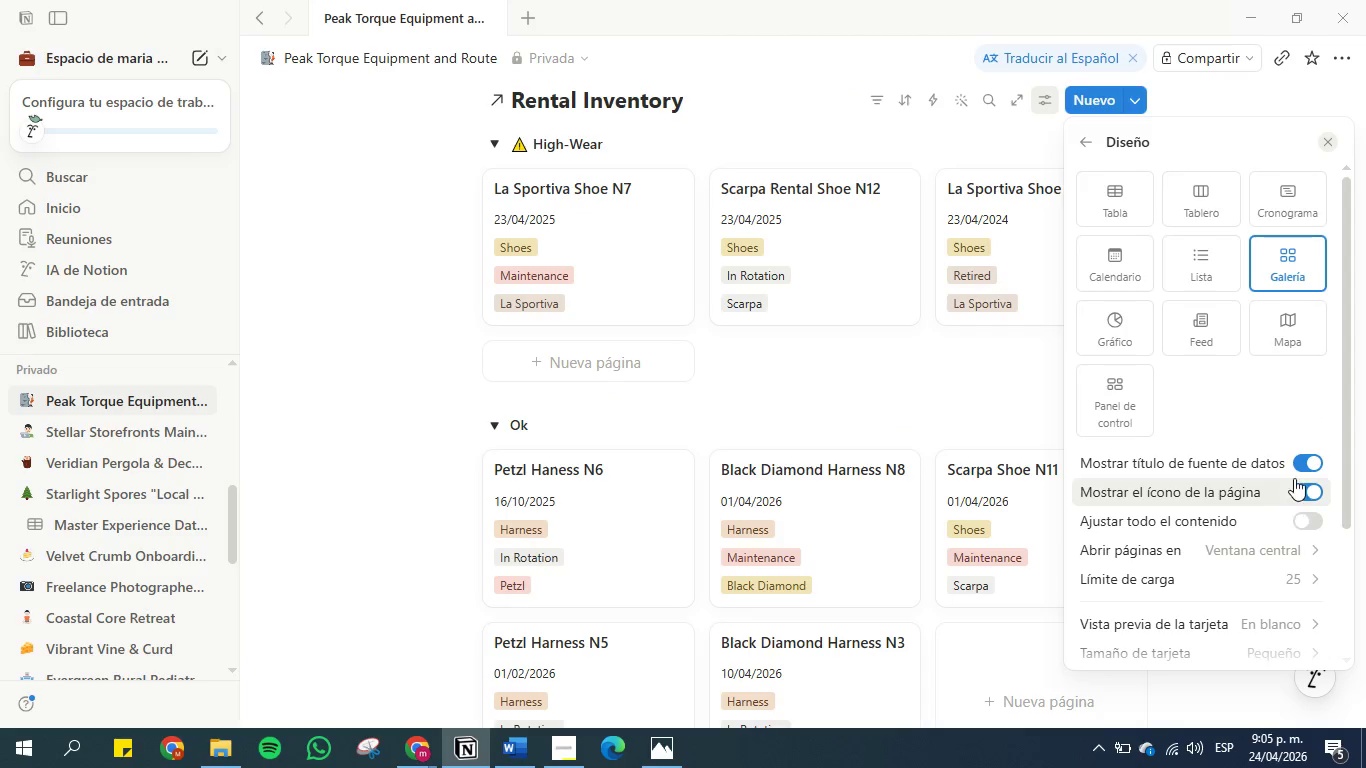 
left_click([1305, 462])
 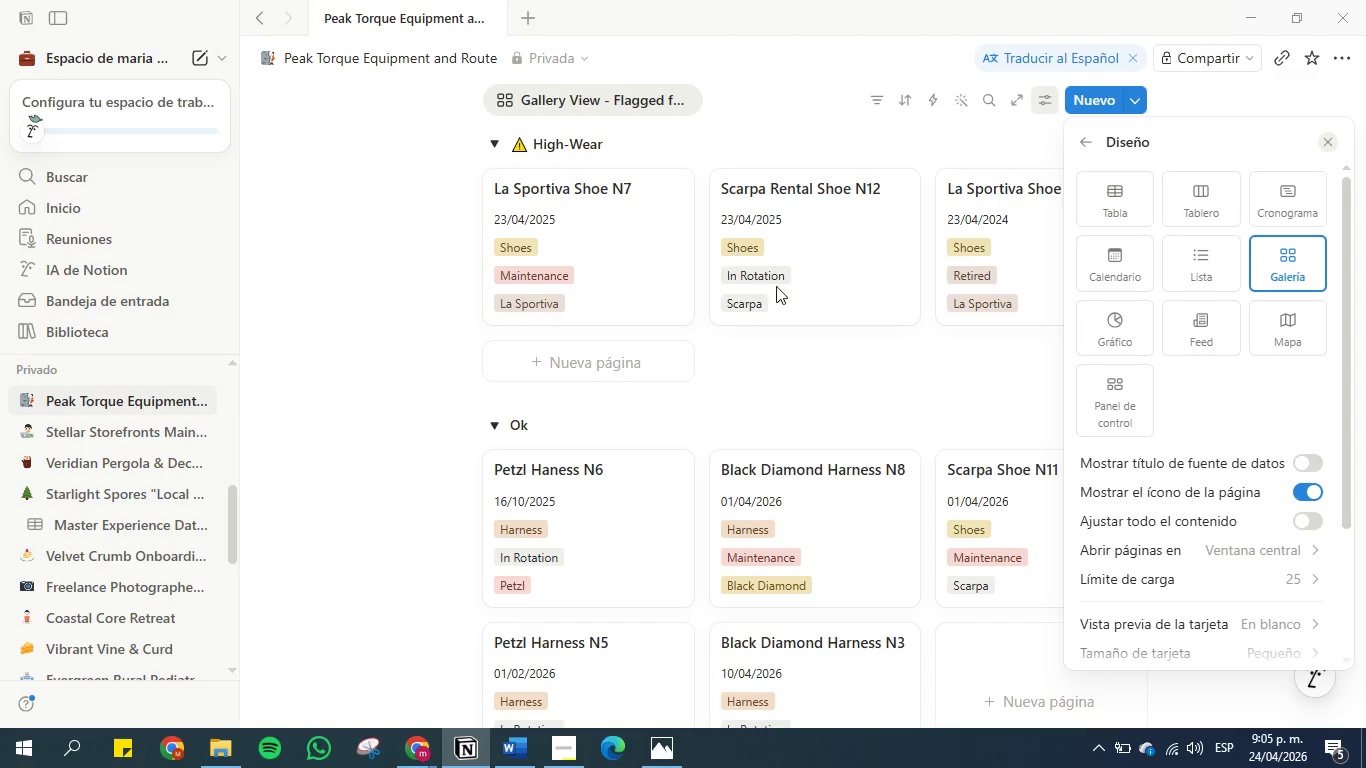 
left_click([786, 417])
 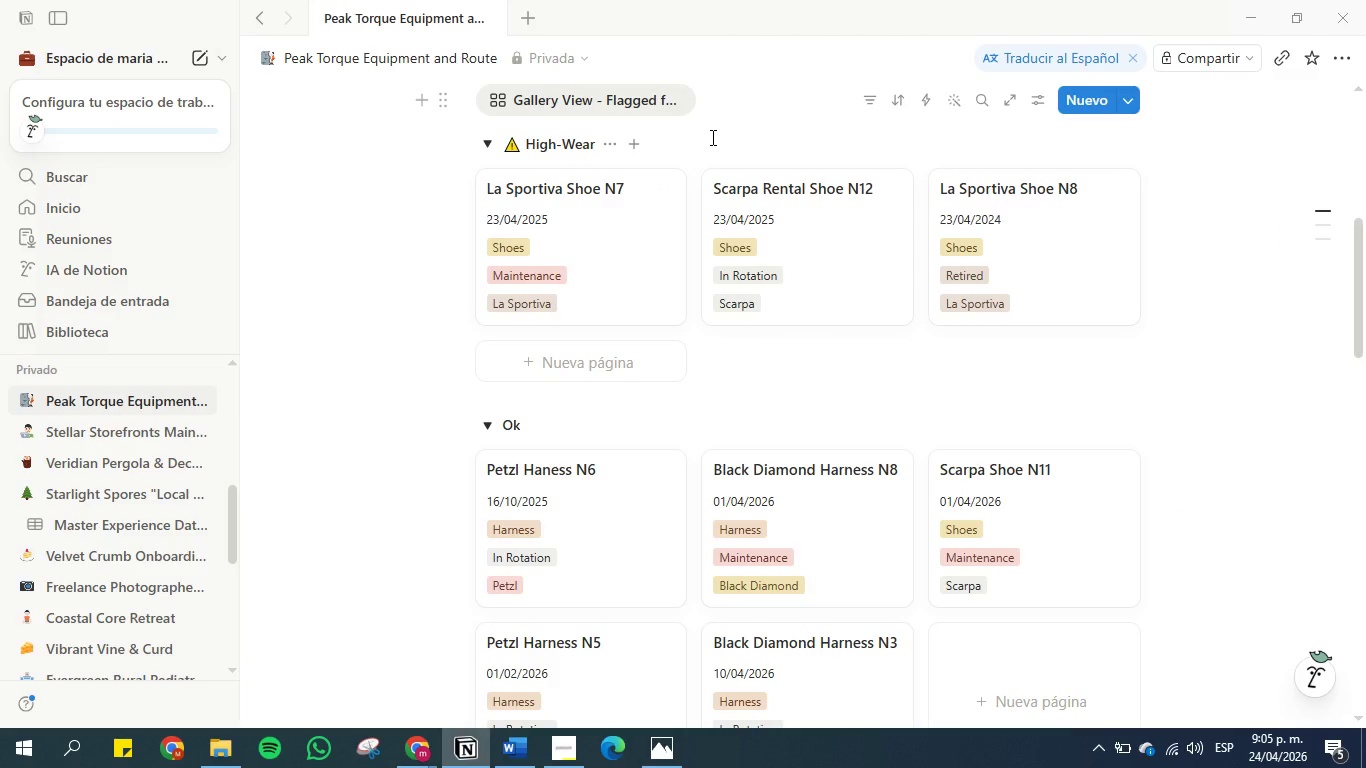 
scroll: coordinate [705, 194], scroll_direction: up, amount: 1.0
 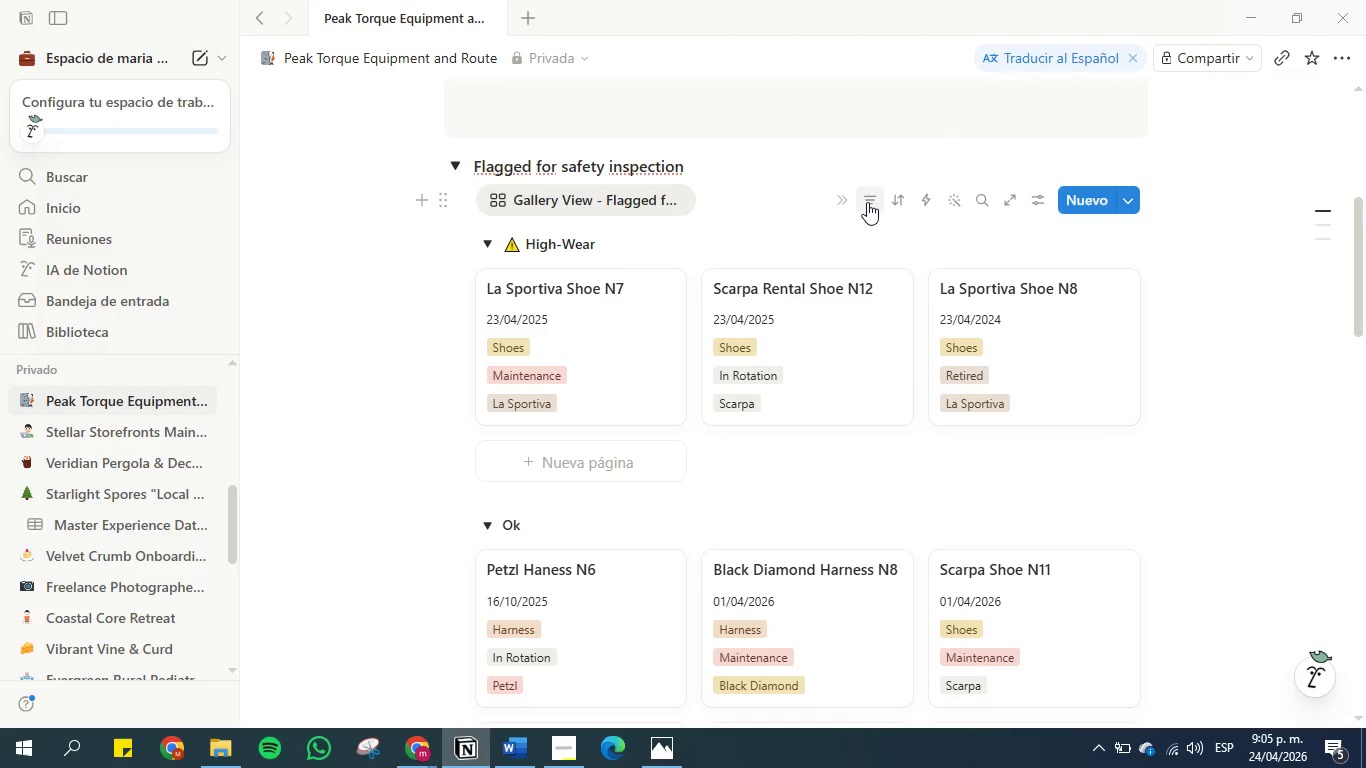 
left_click([868, 200])
 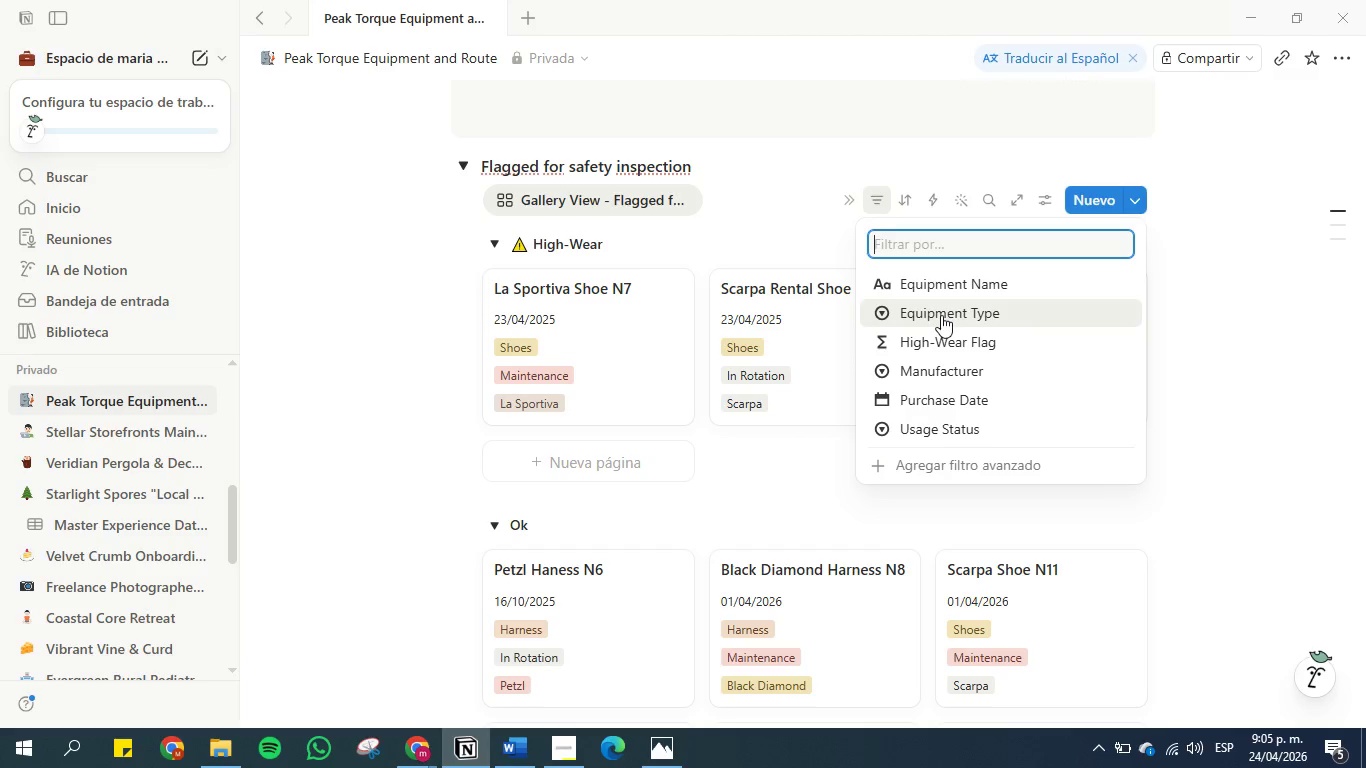 
wait(17.2)
 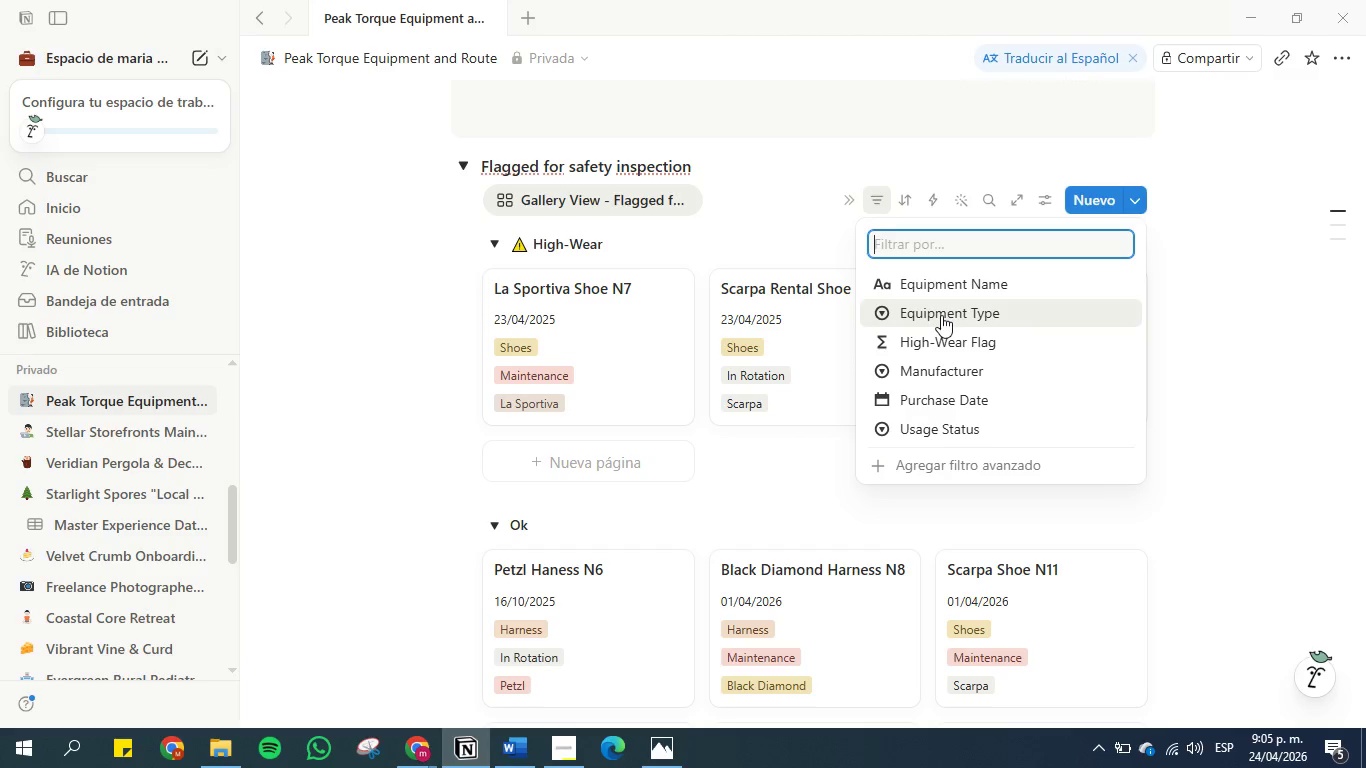 
left_click([937, 335])
 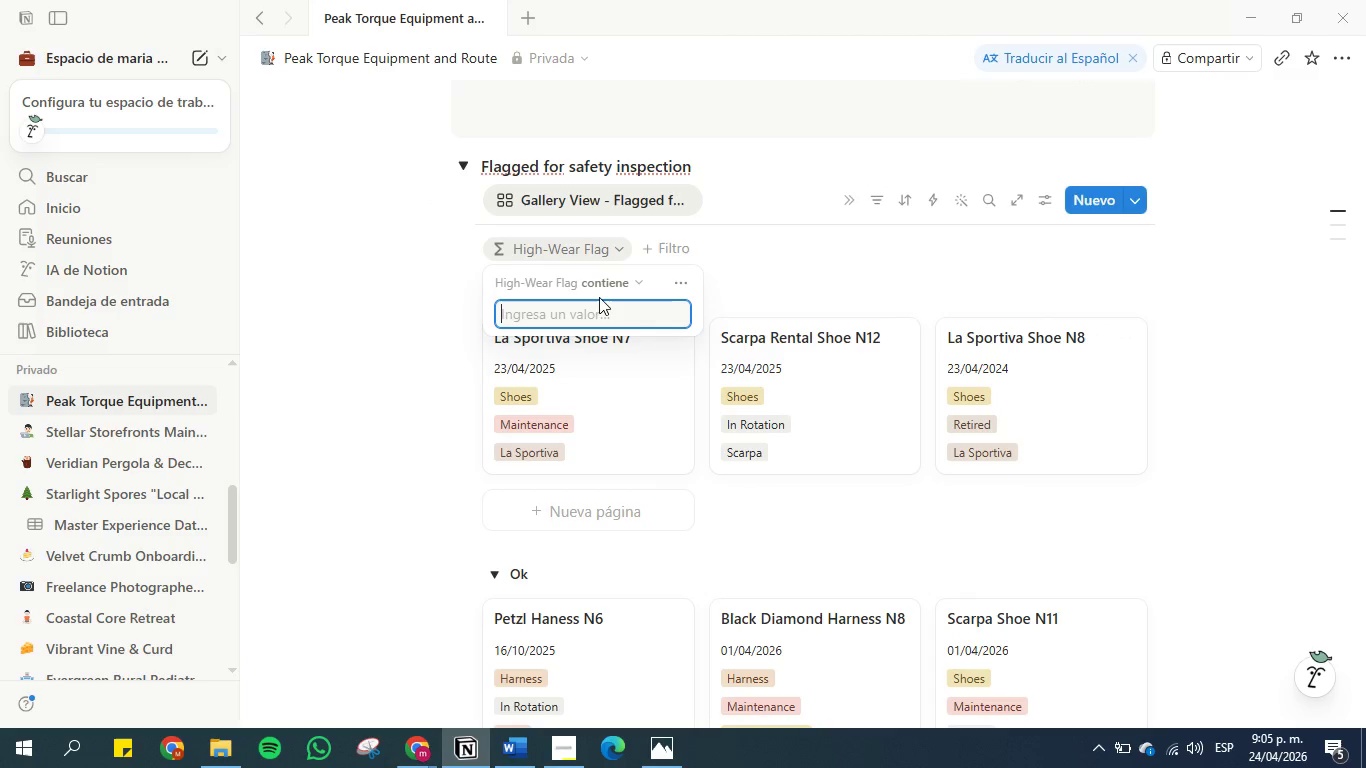 
left_click([593, 301])
 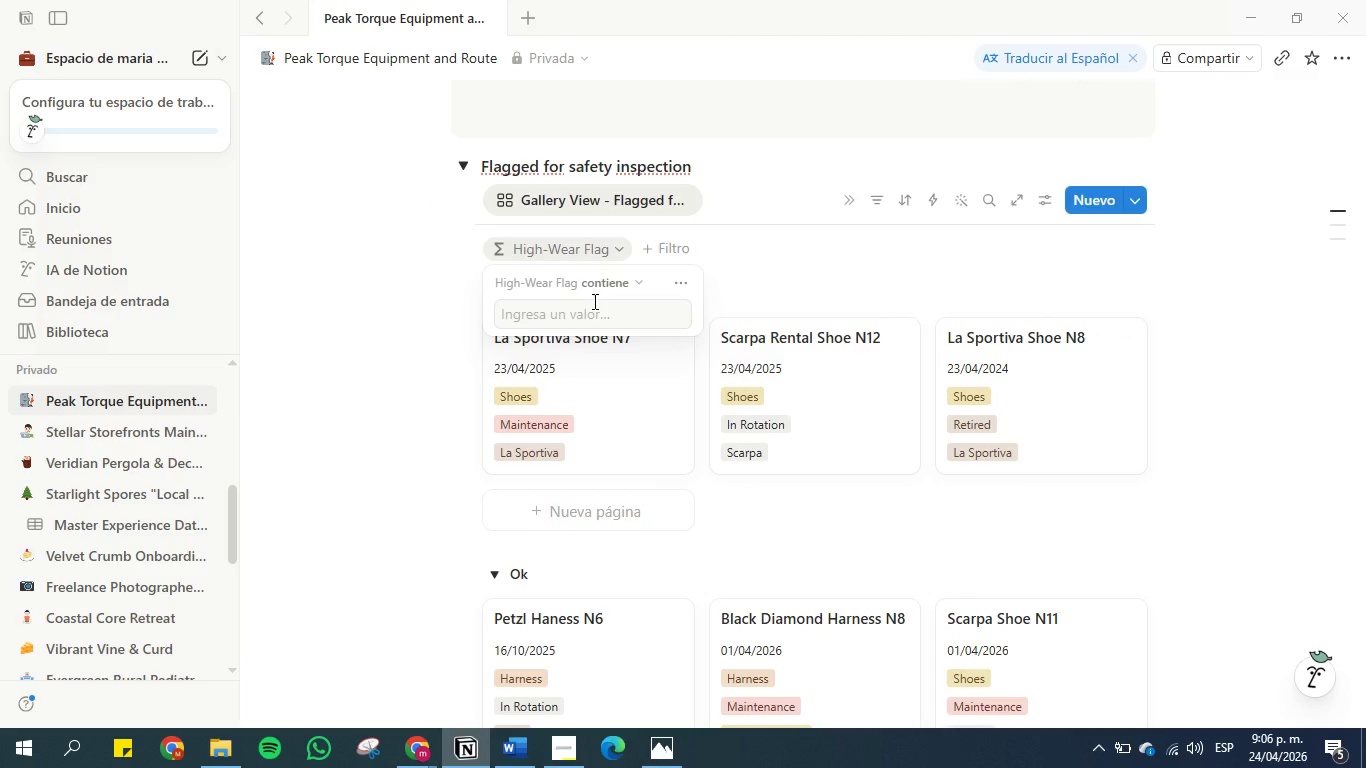 
left_click([592, 299])
 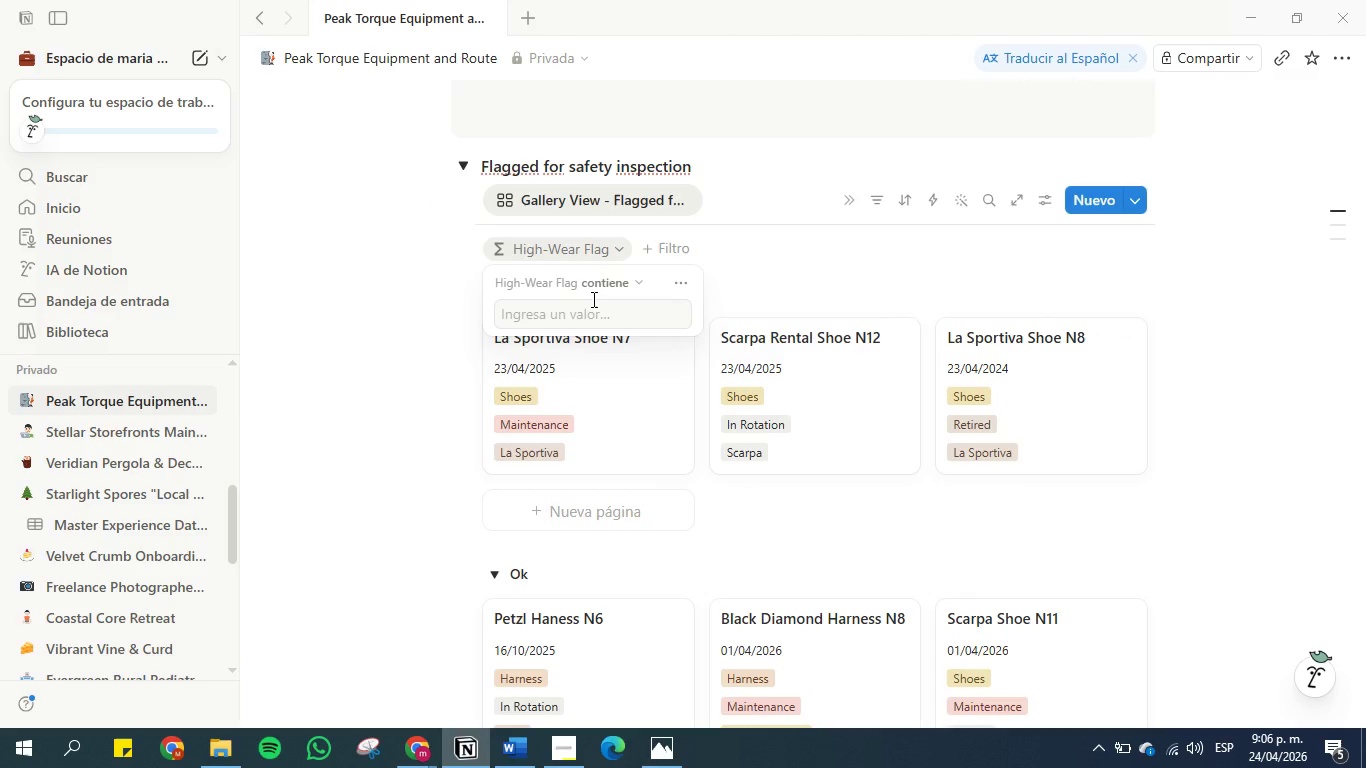 
left_click([592, 299])
 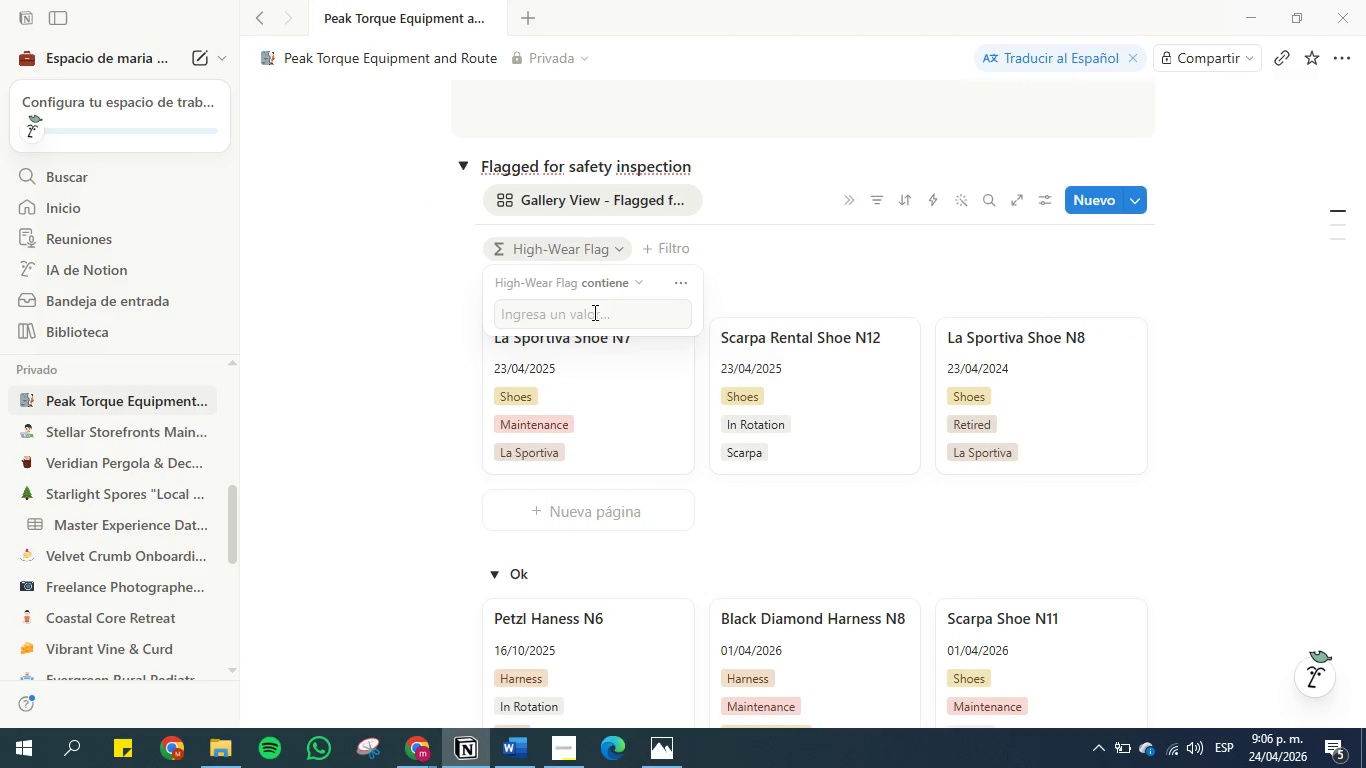 
left_click([593, 312])
 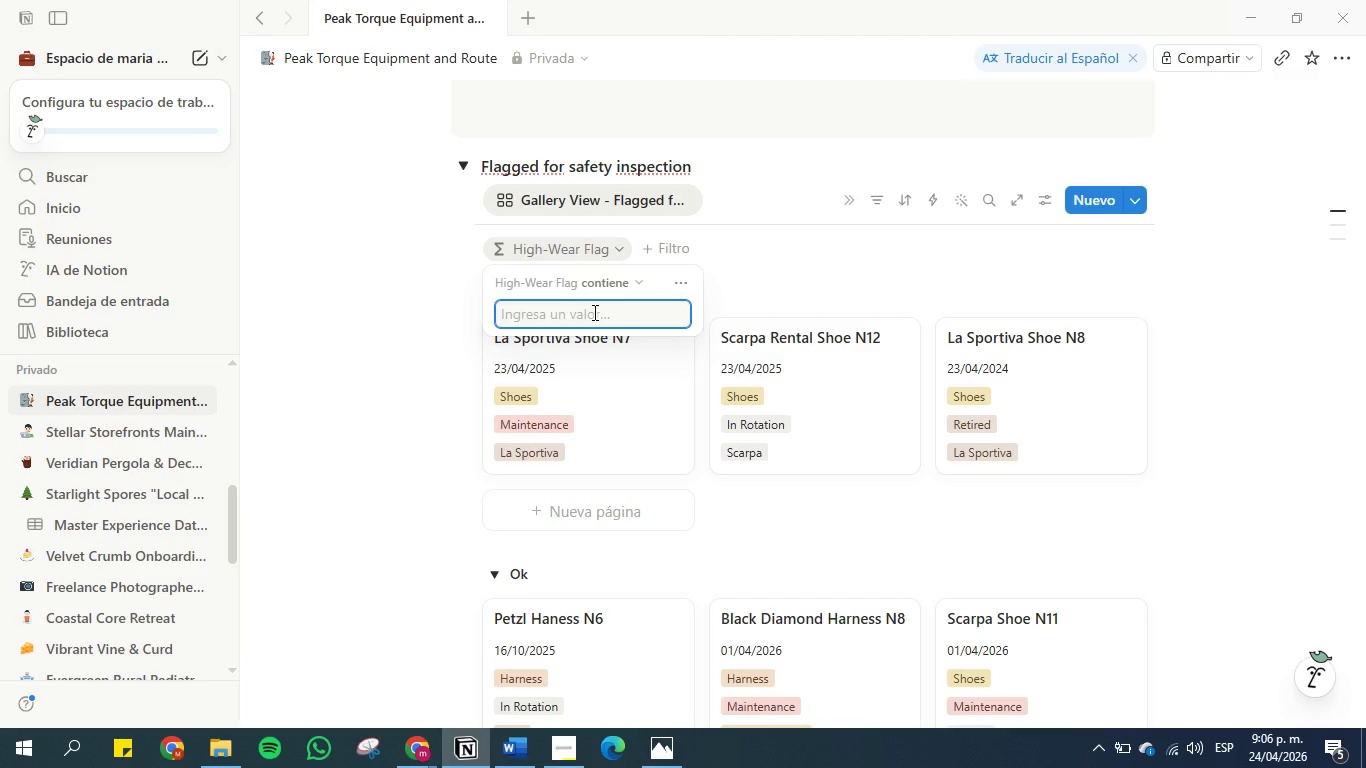 
key(CapsLock)
 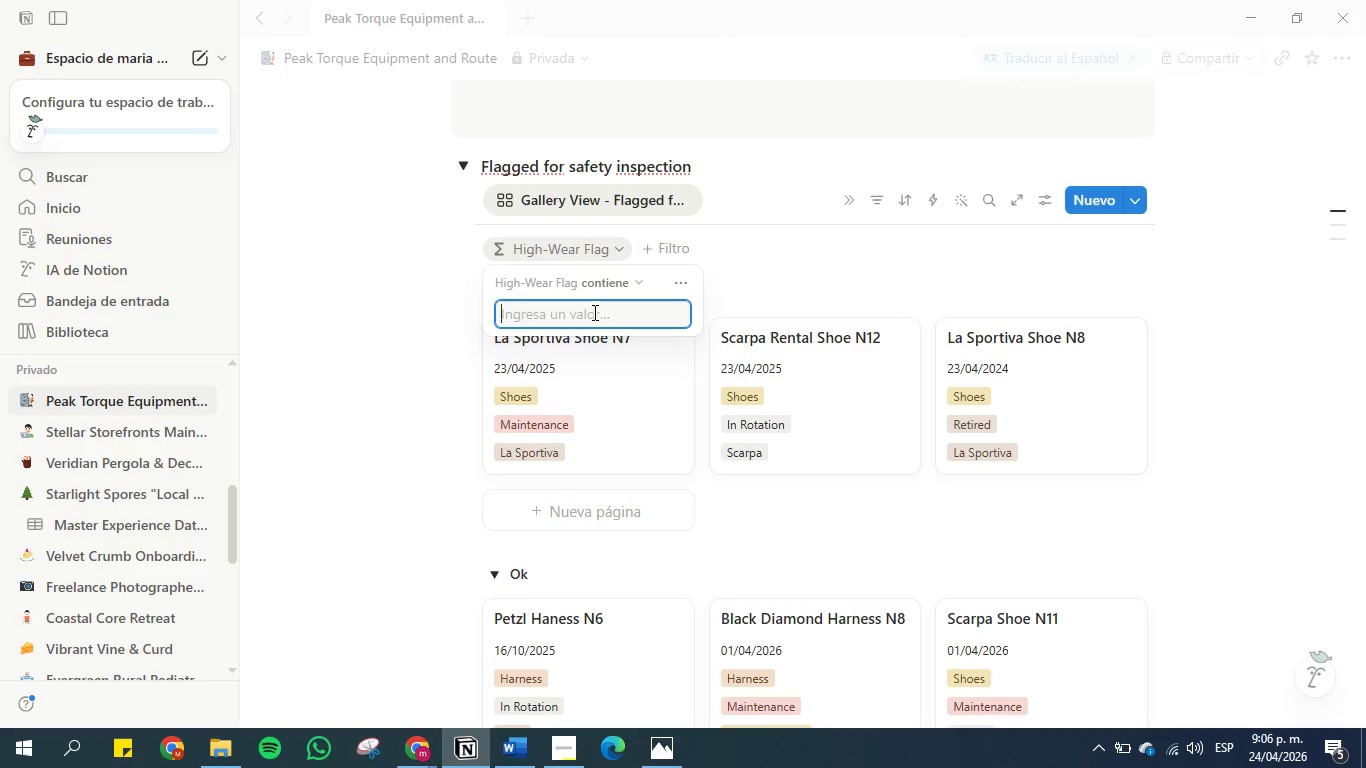 
key(H)
 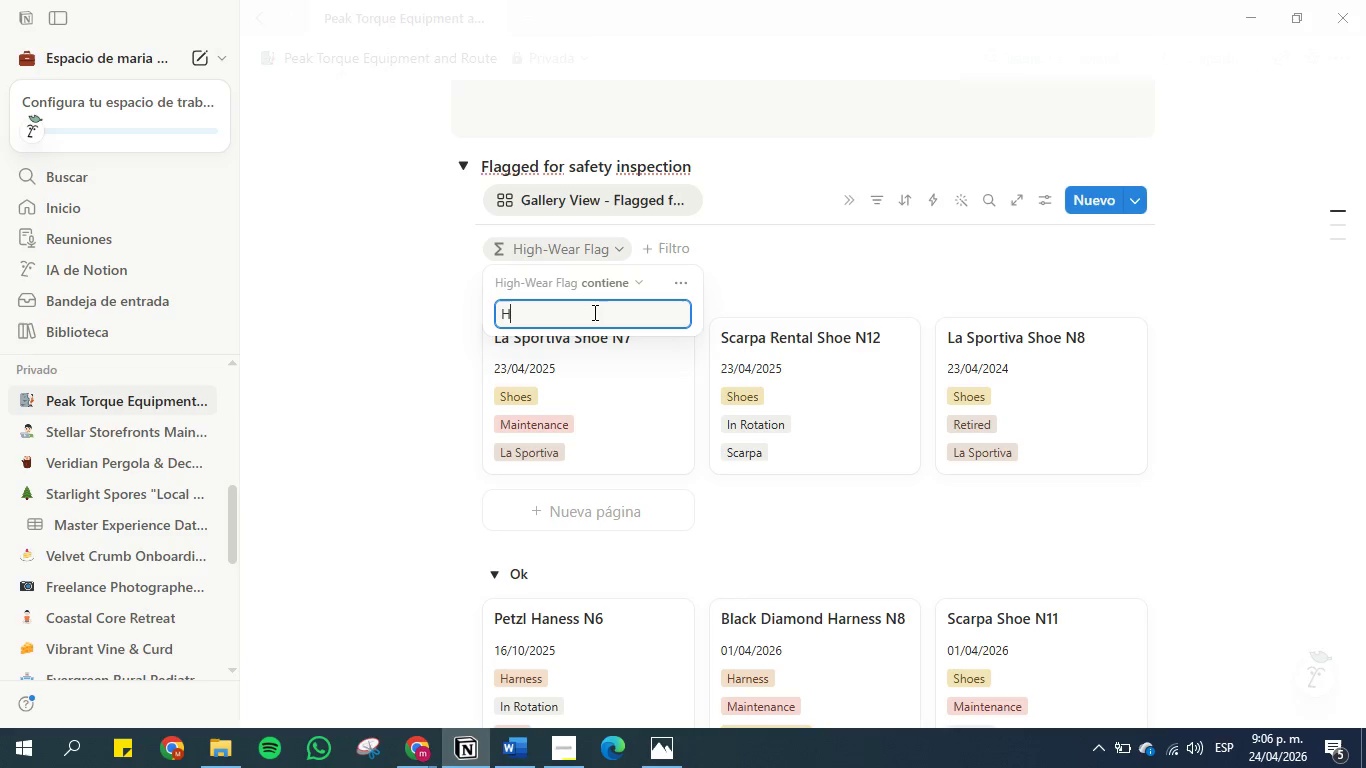 
key(CapsLock)
 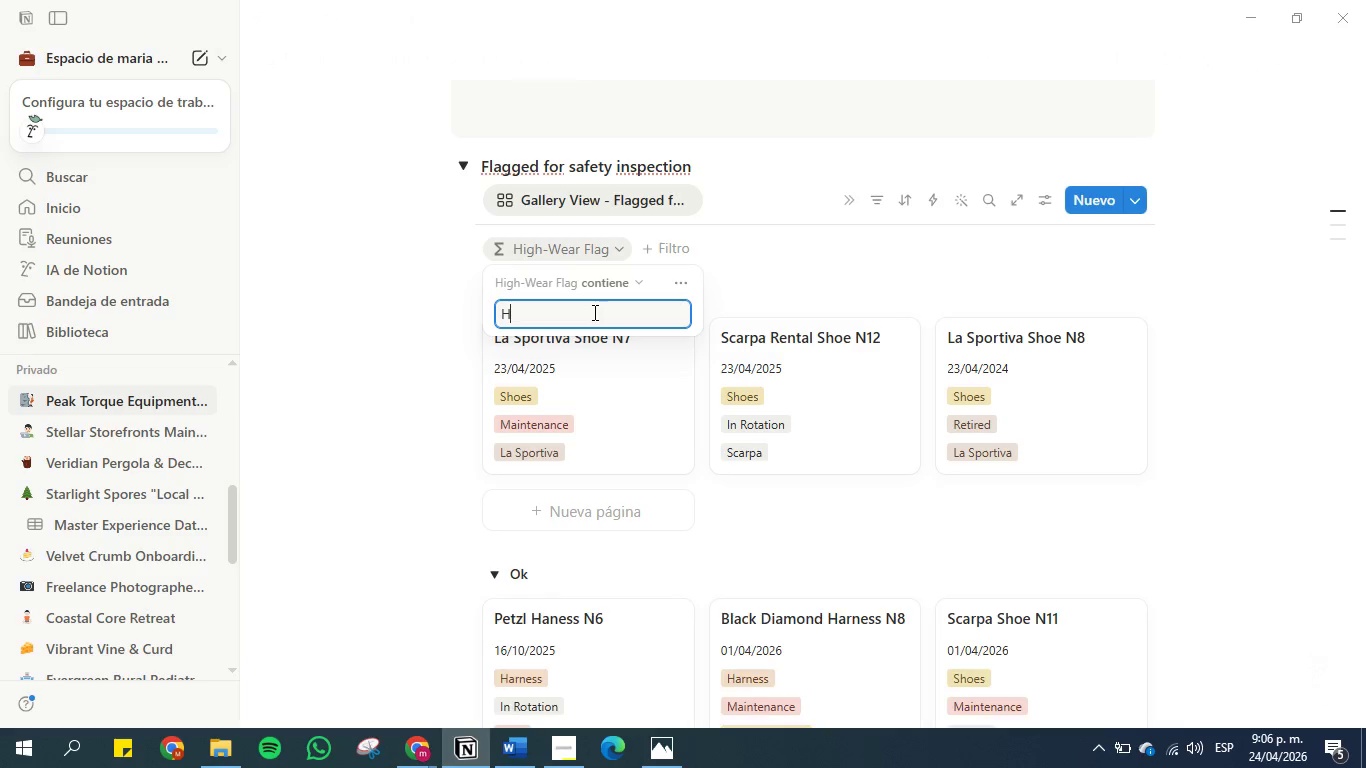 
key(O)
 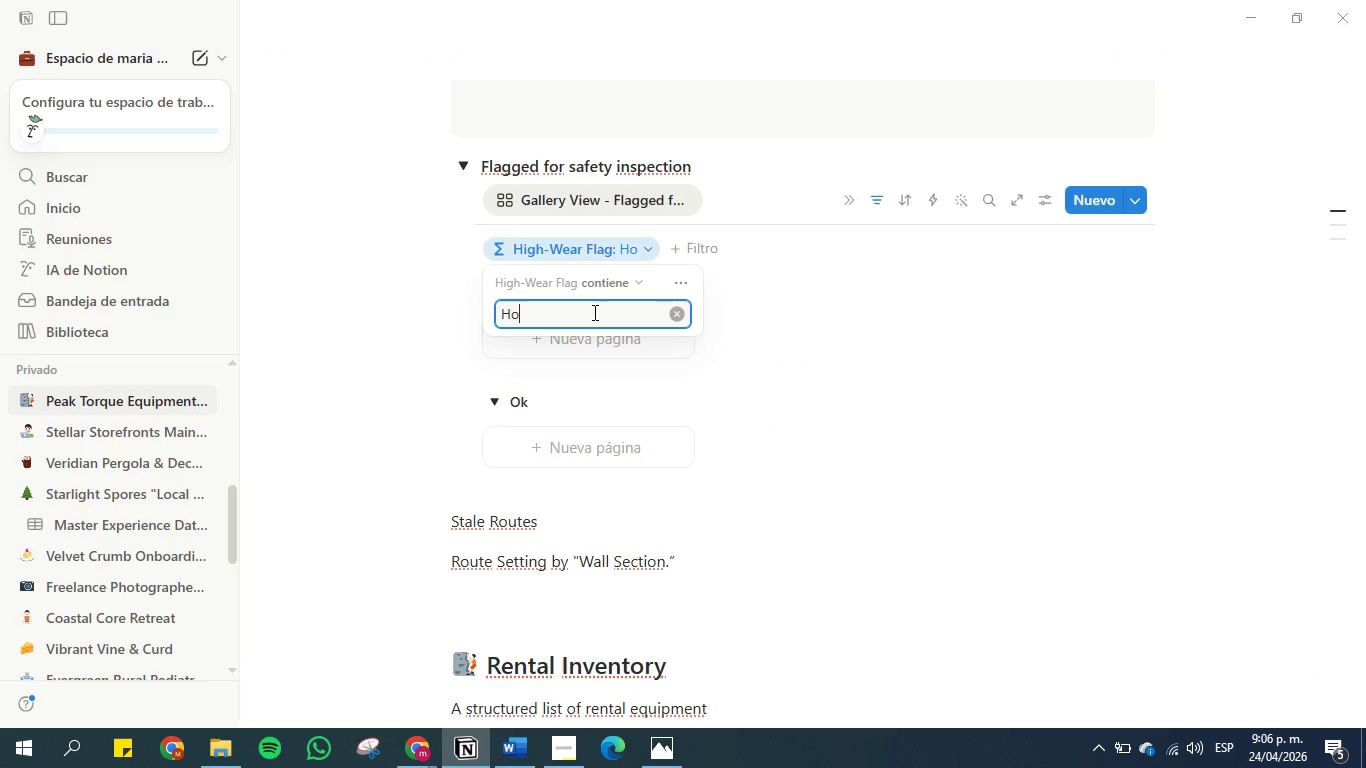 
wait(7.48)
 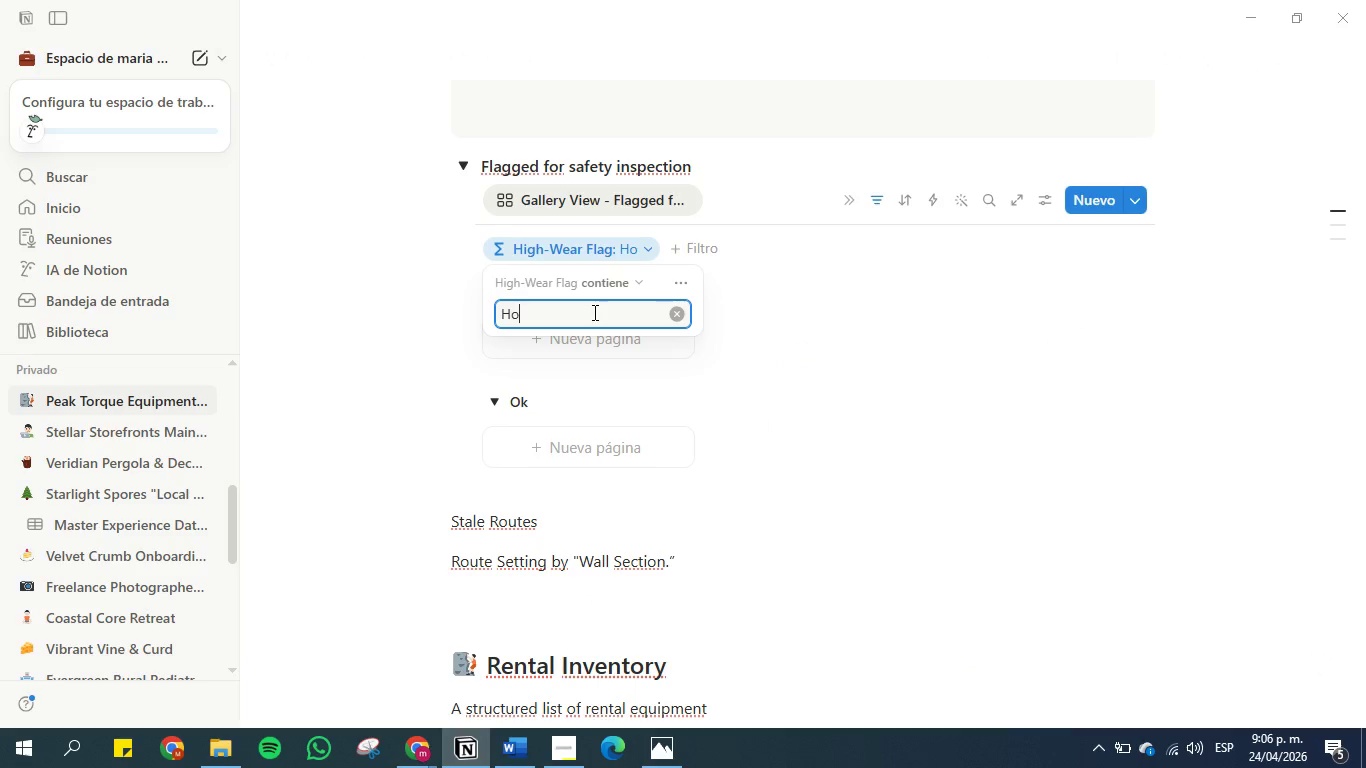 
key(Backspace)
 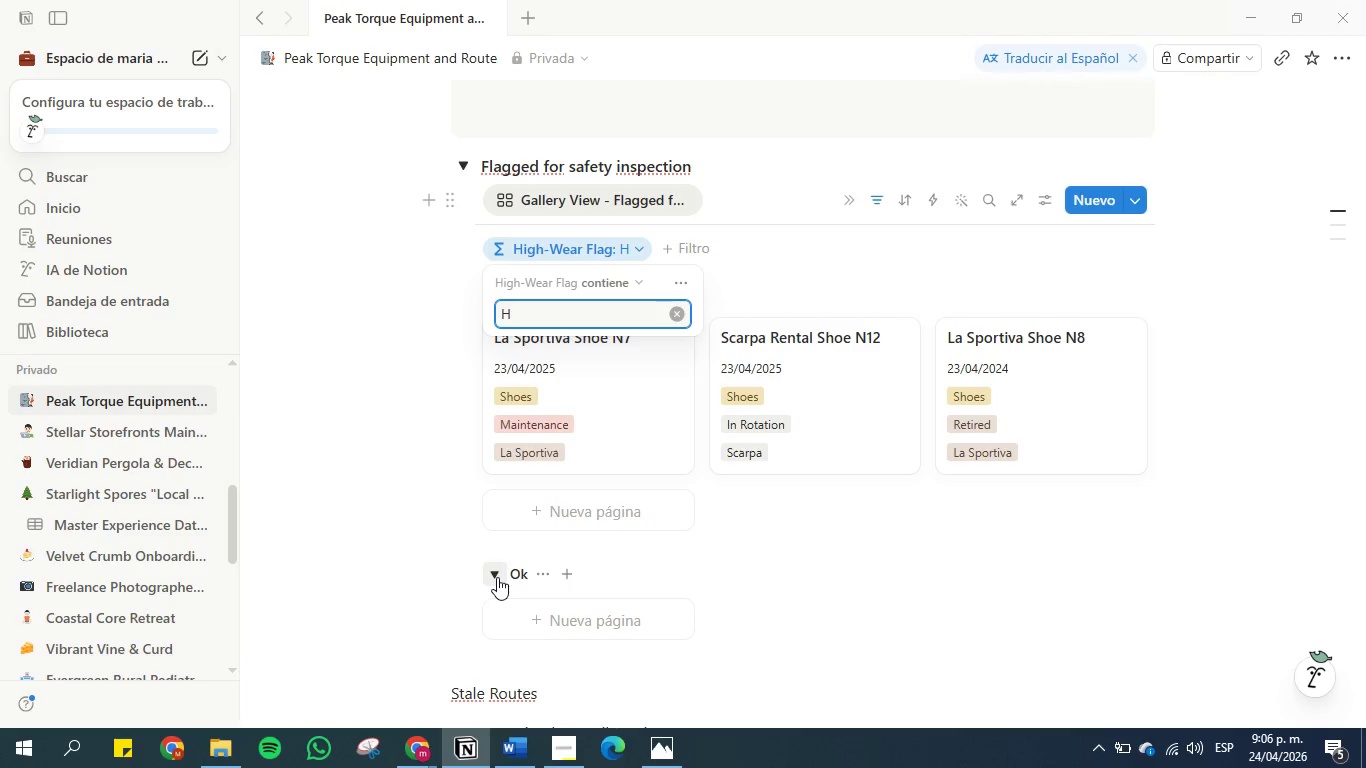 
wait(5.61)
 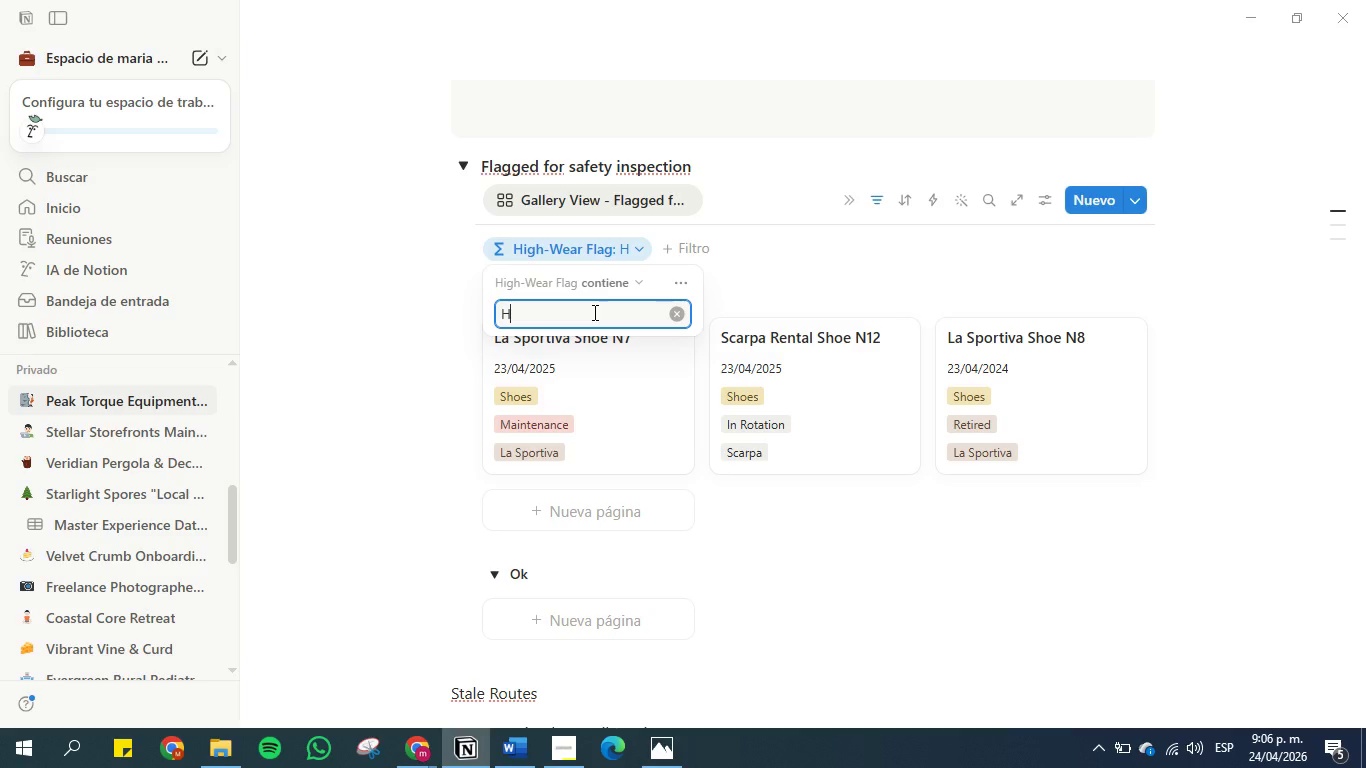 
left_click([542, 573])
 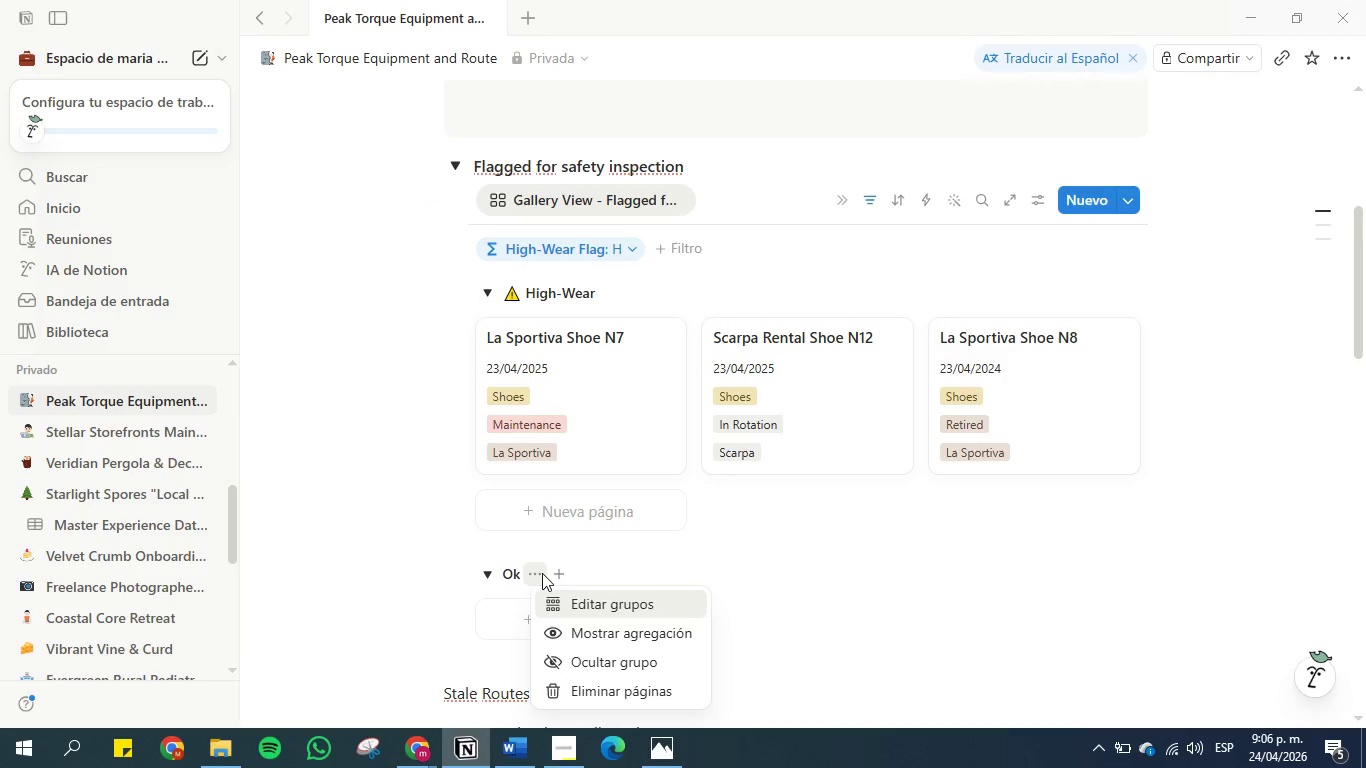 
left_click([619, 562])
 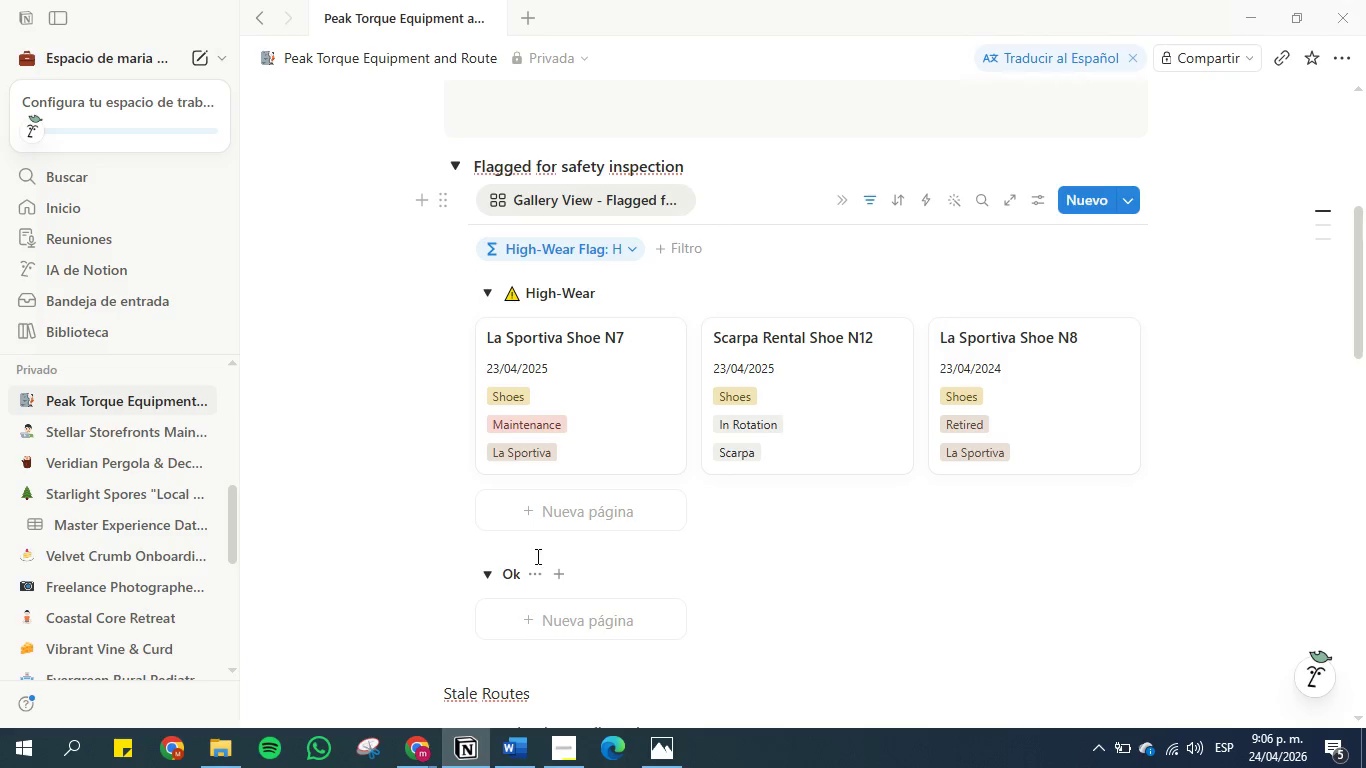 
left_click([533, 578])
 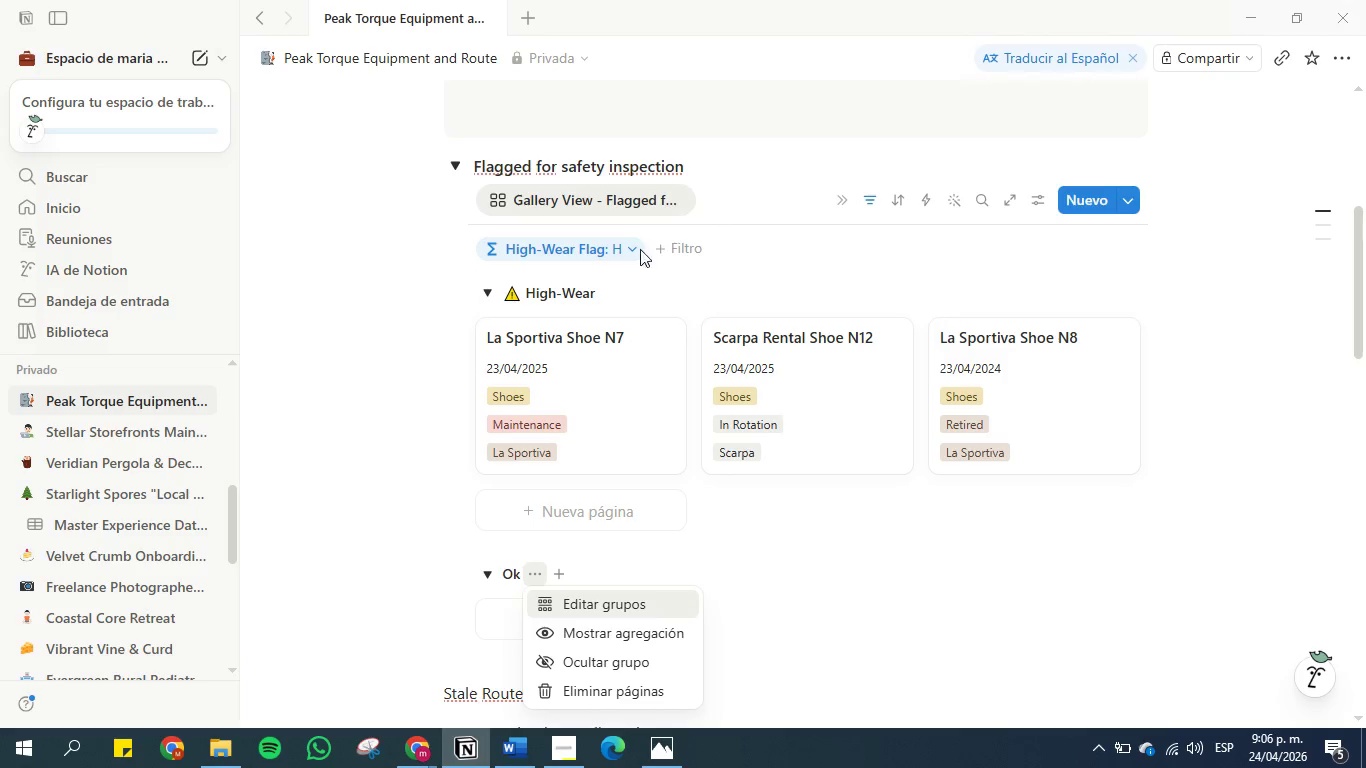 
double_click([633, 252])
 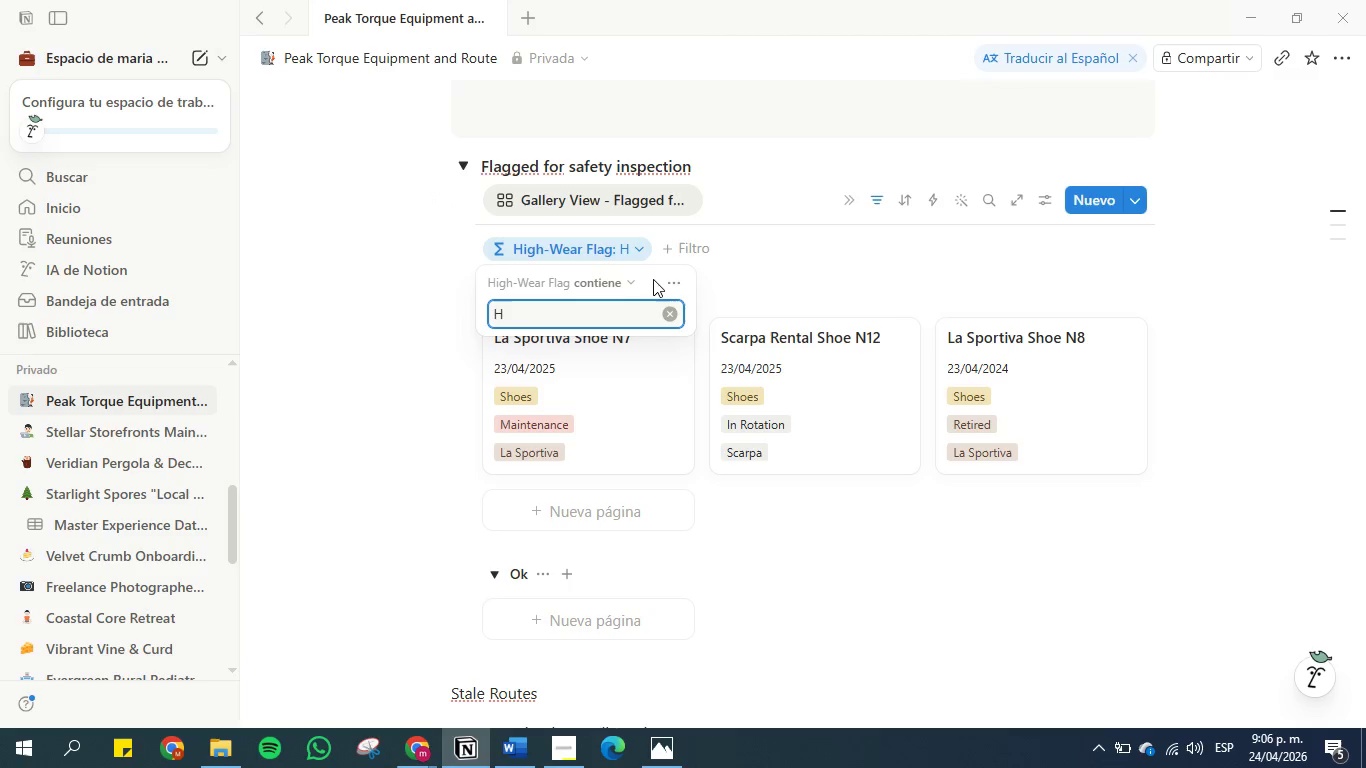 
left_click([667, 282])
 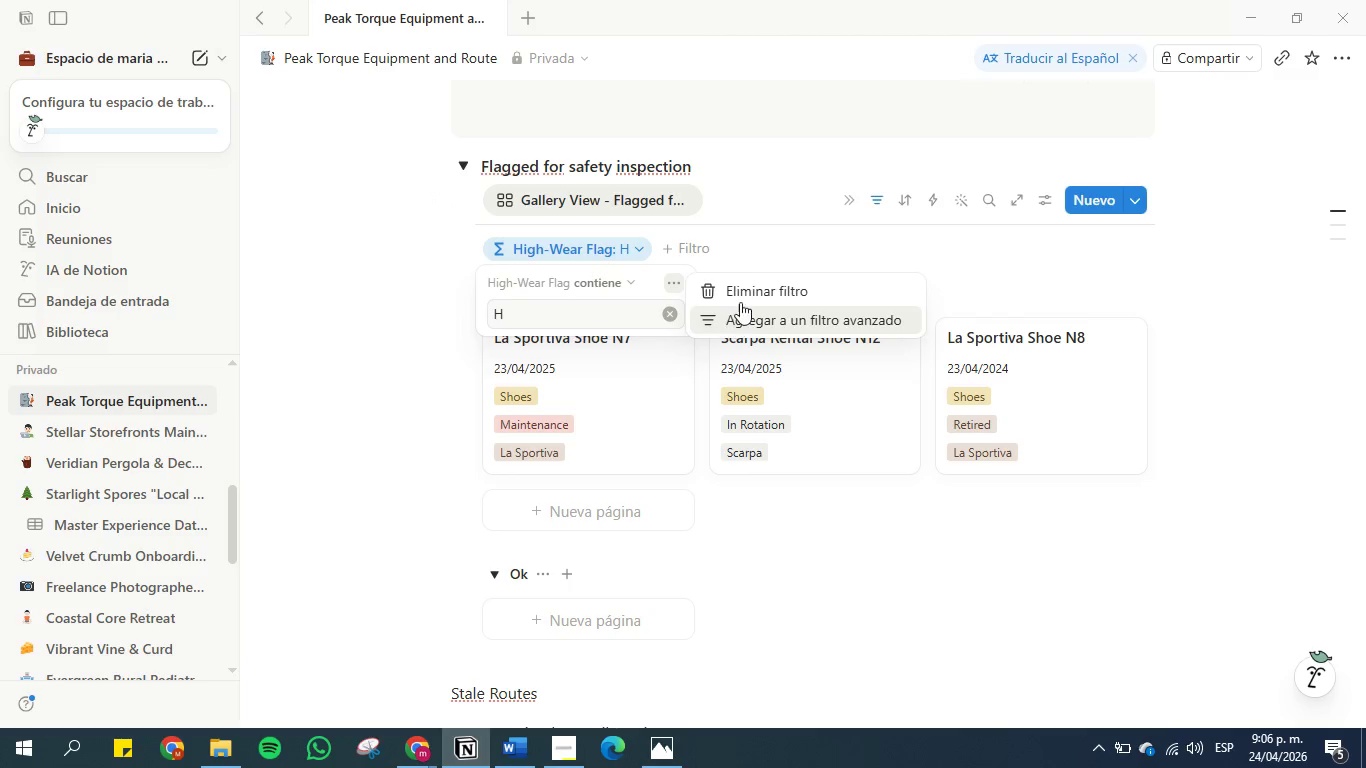 
left_click([742, 294])
 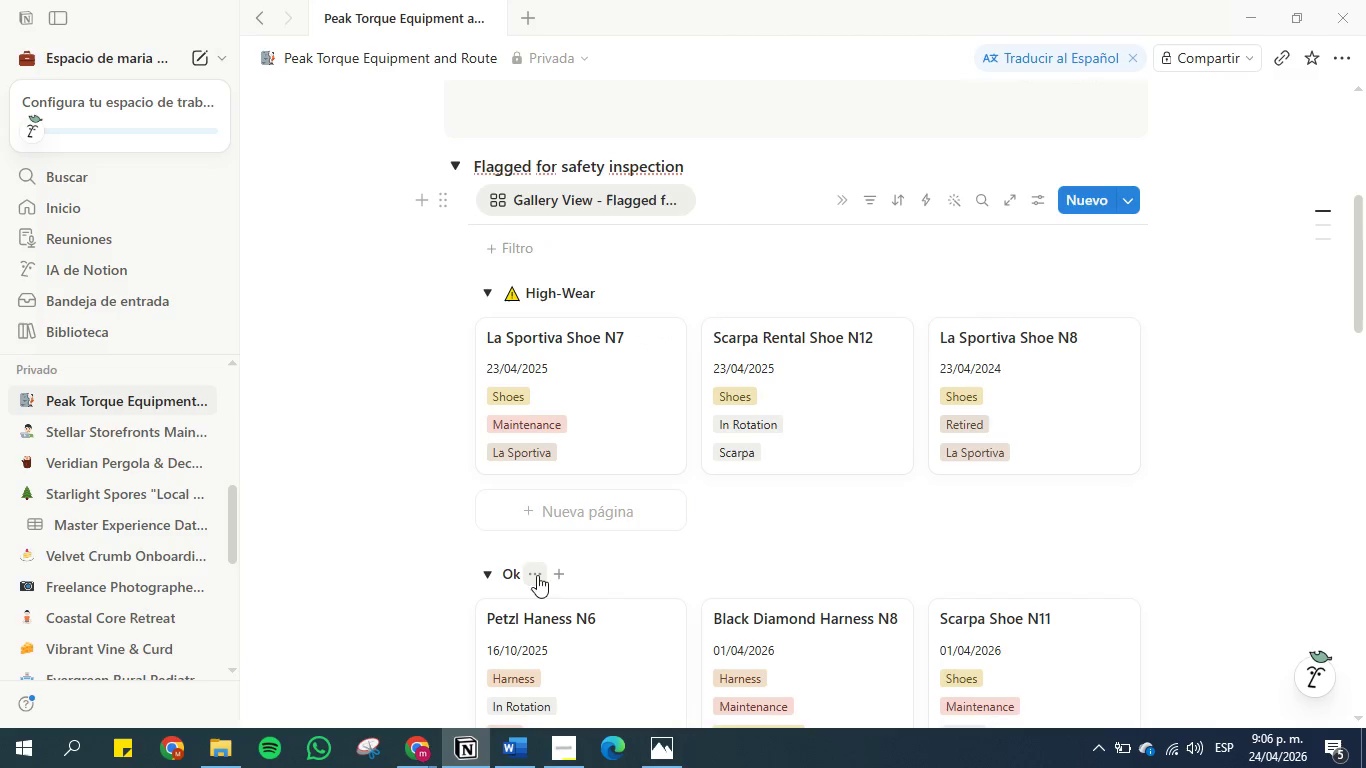 
left_click([539, 571])
 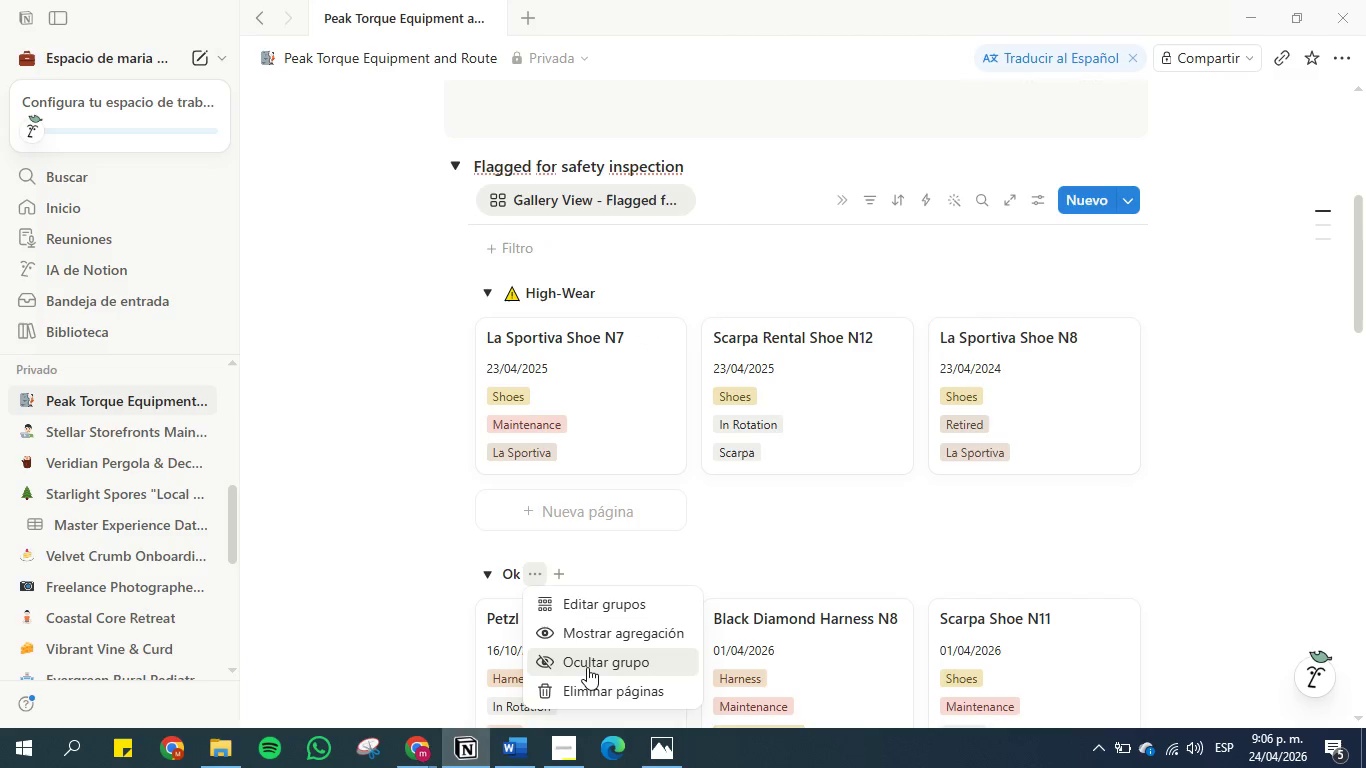 
left_click([587, 666])
 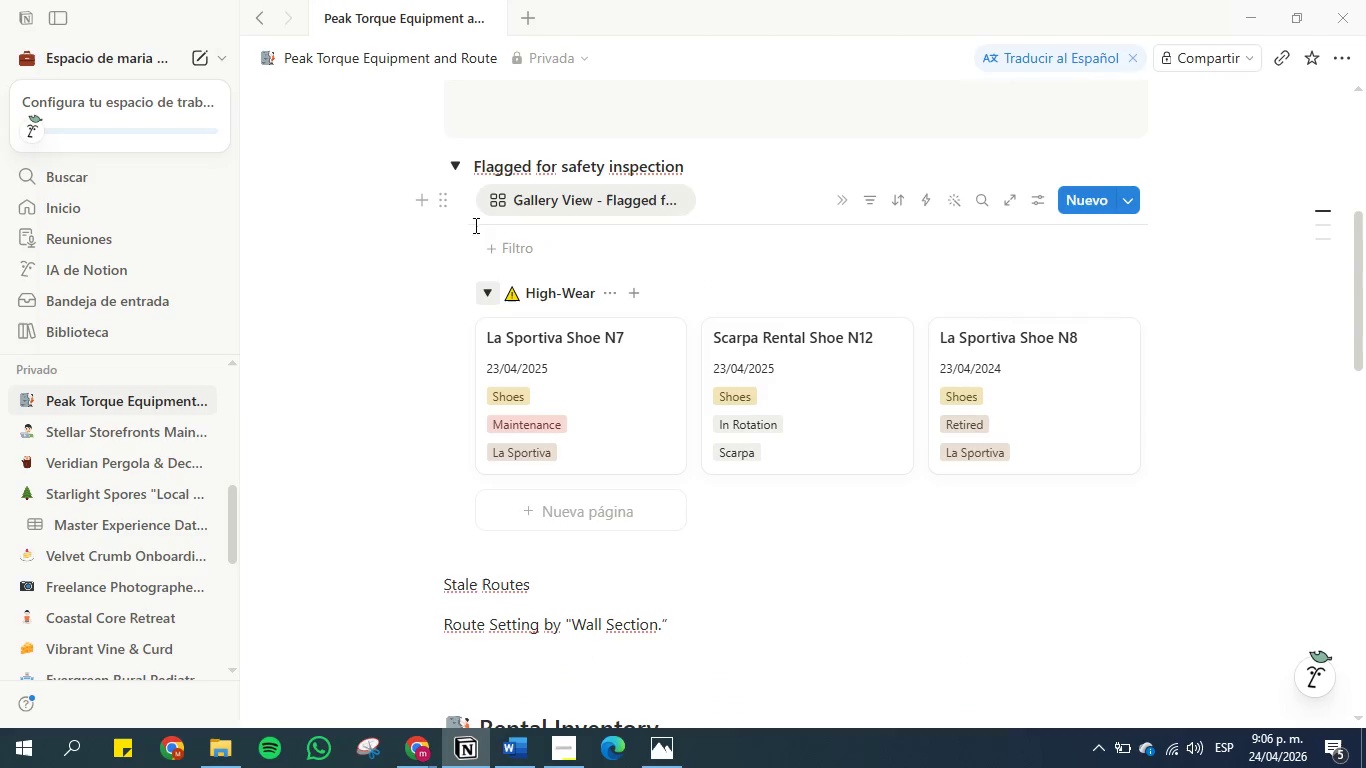 
wait(6.8)
 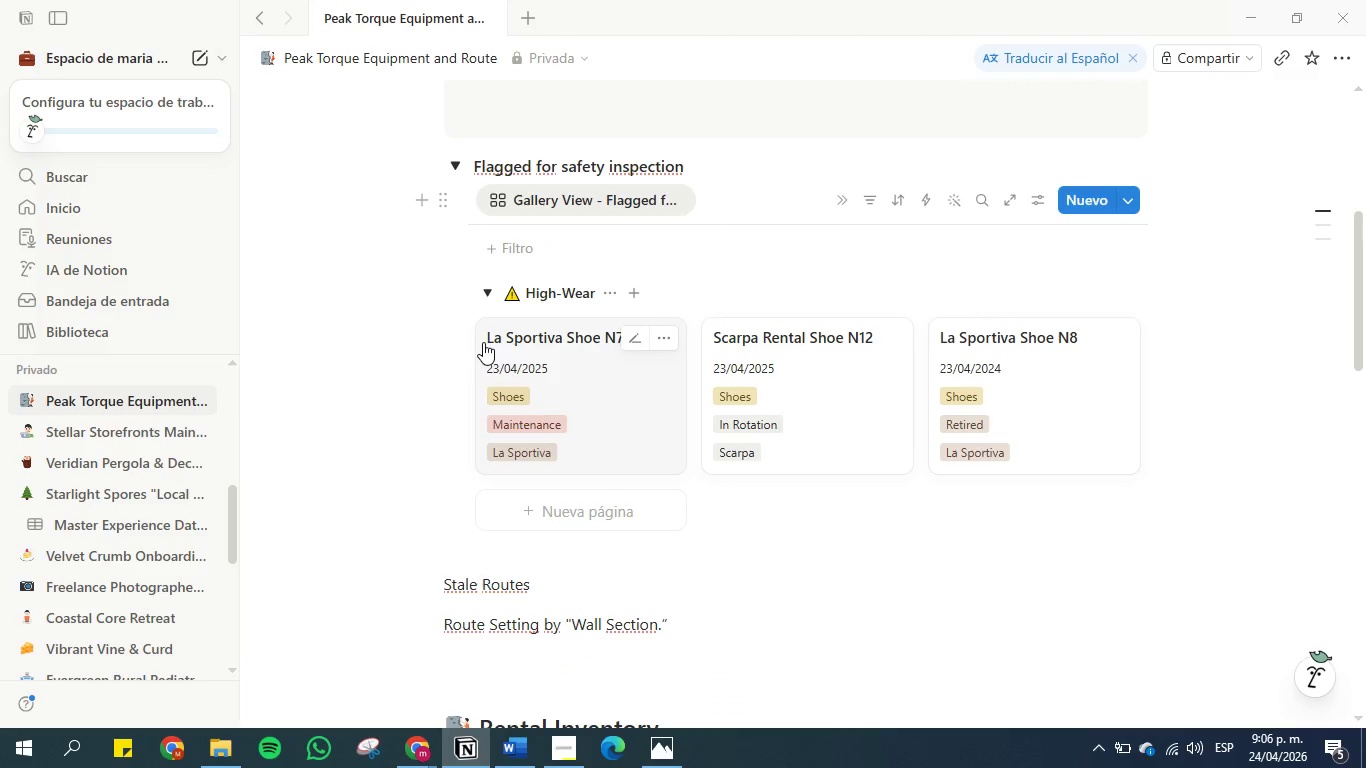 
left_click([459, 164])
 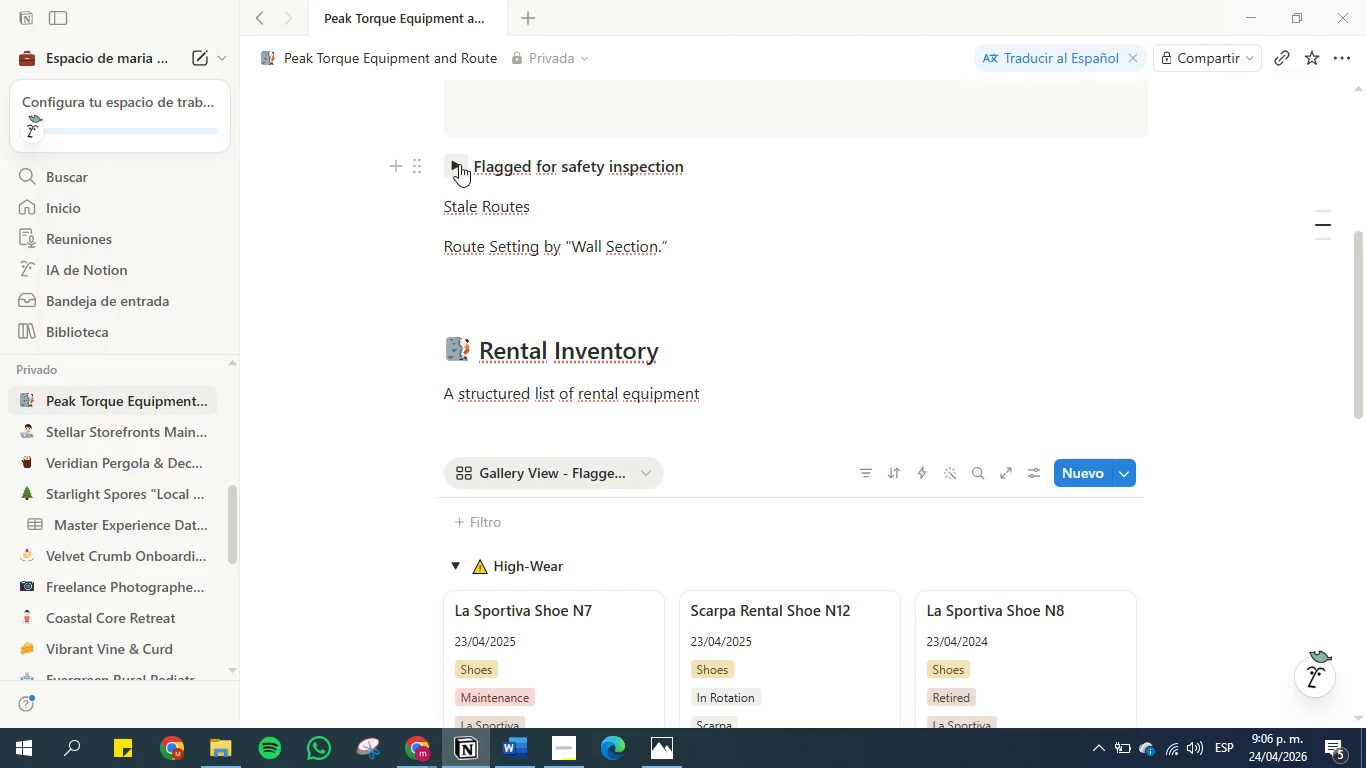 
left_click([459, 164])
 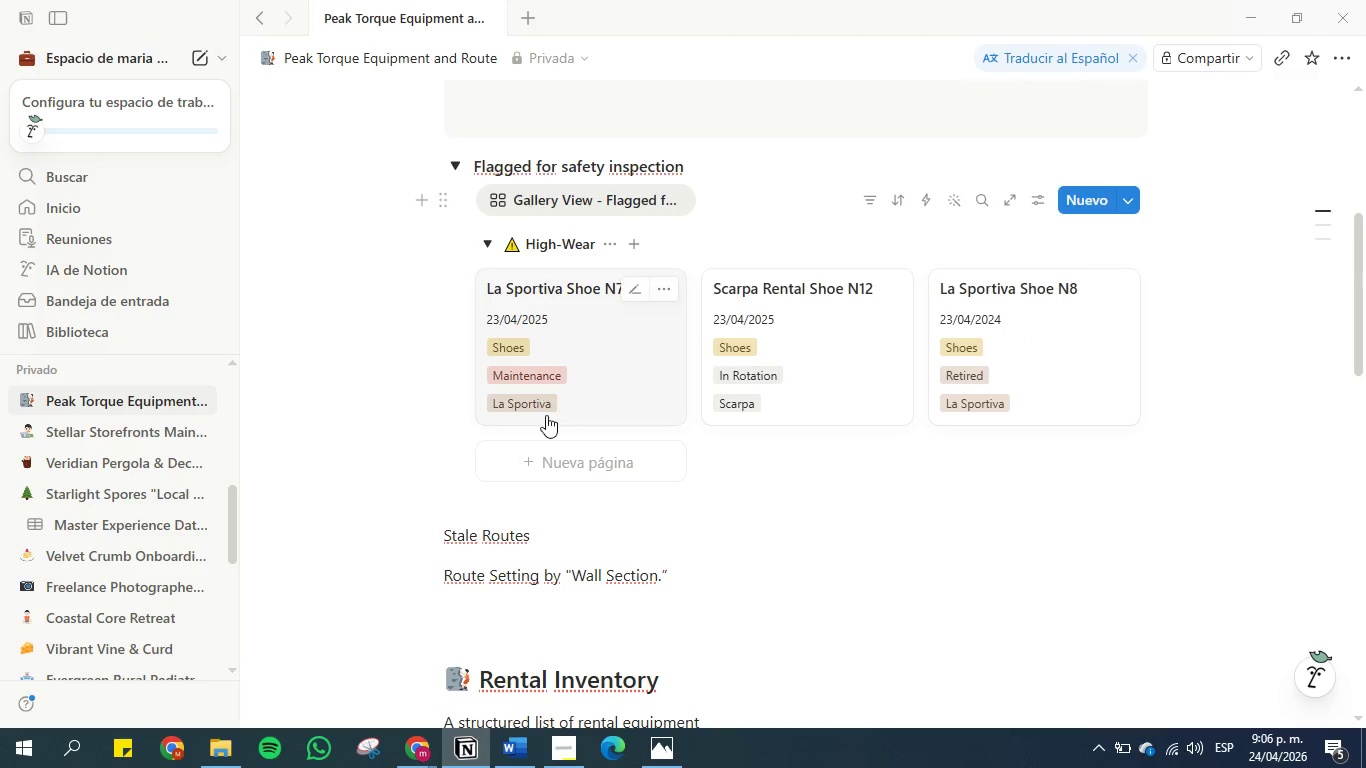 
scroll: coordinate [528, 463], scroll_direction: down, amount: 6.0
 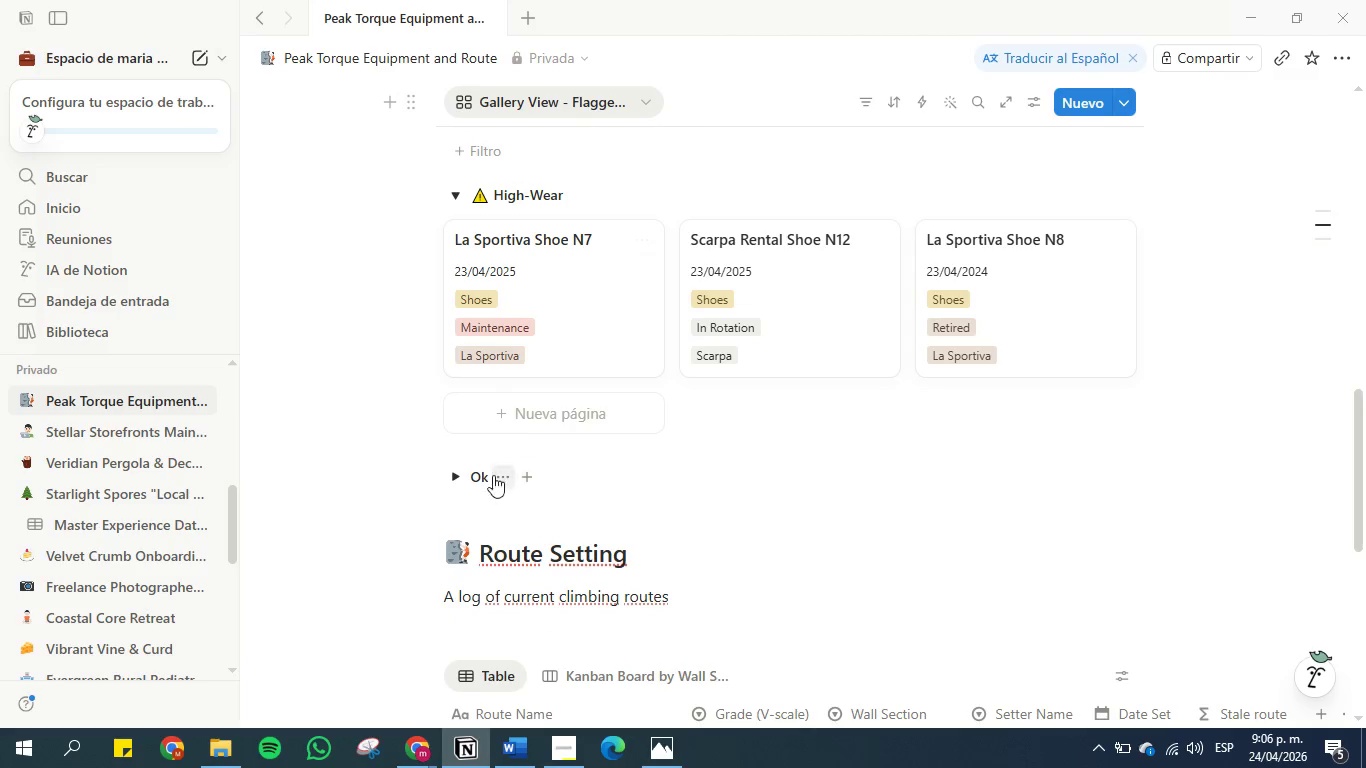 
left_click([449, 471])
 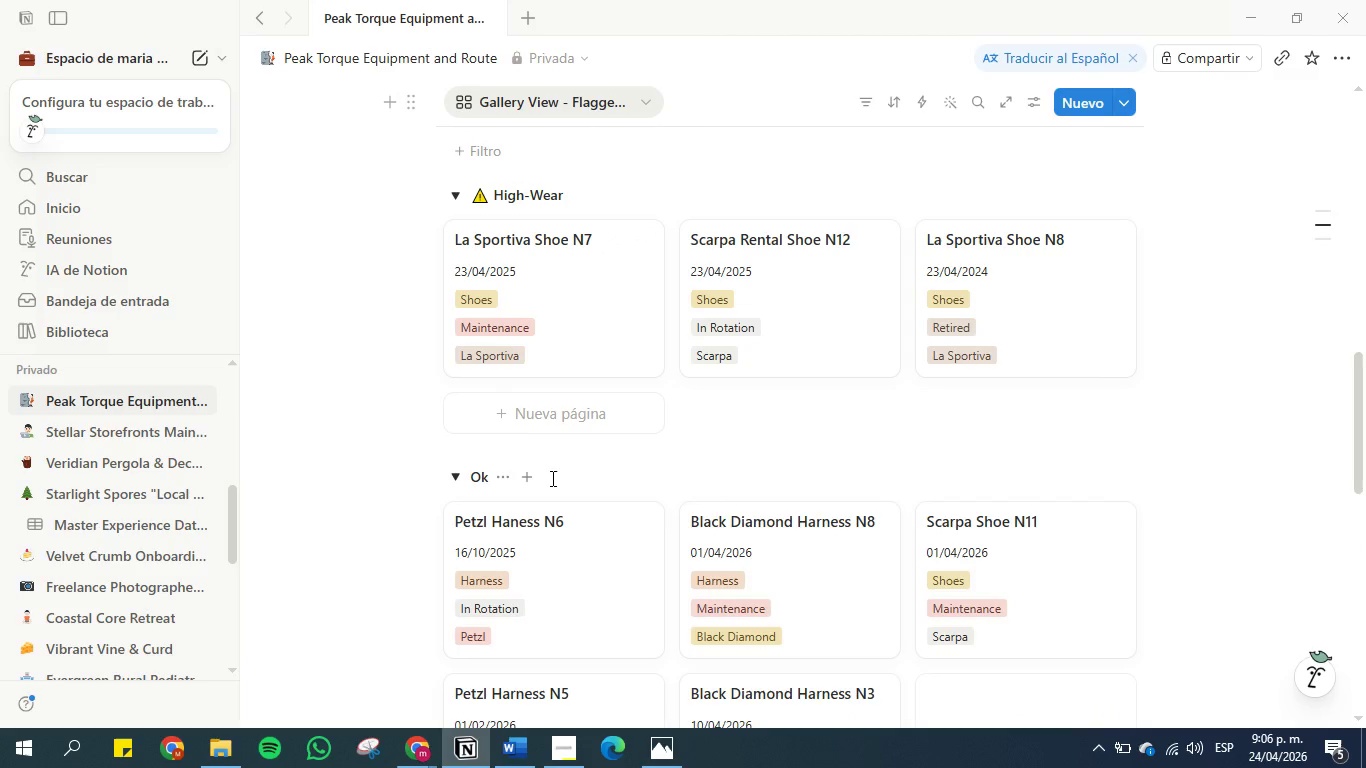 
scroll: coordinate [551, 478], scroll_direction: up, amount: 1.0
 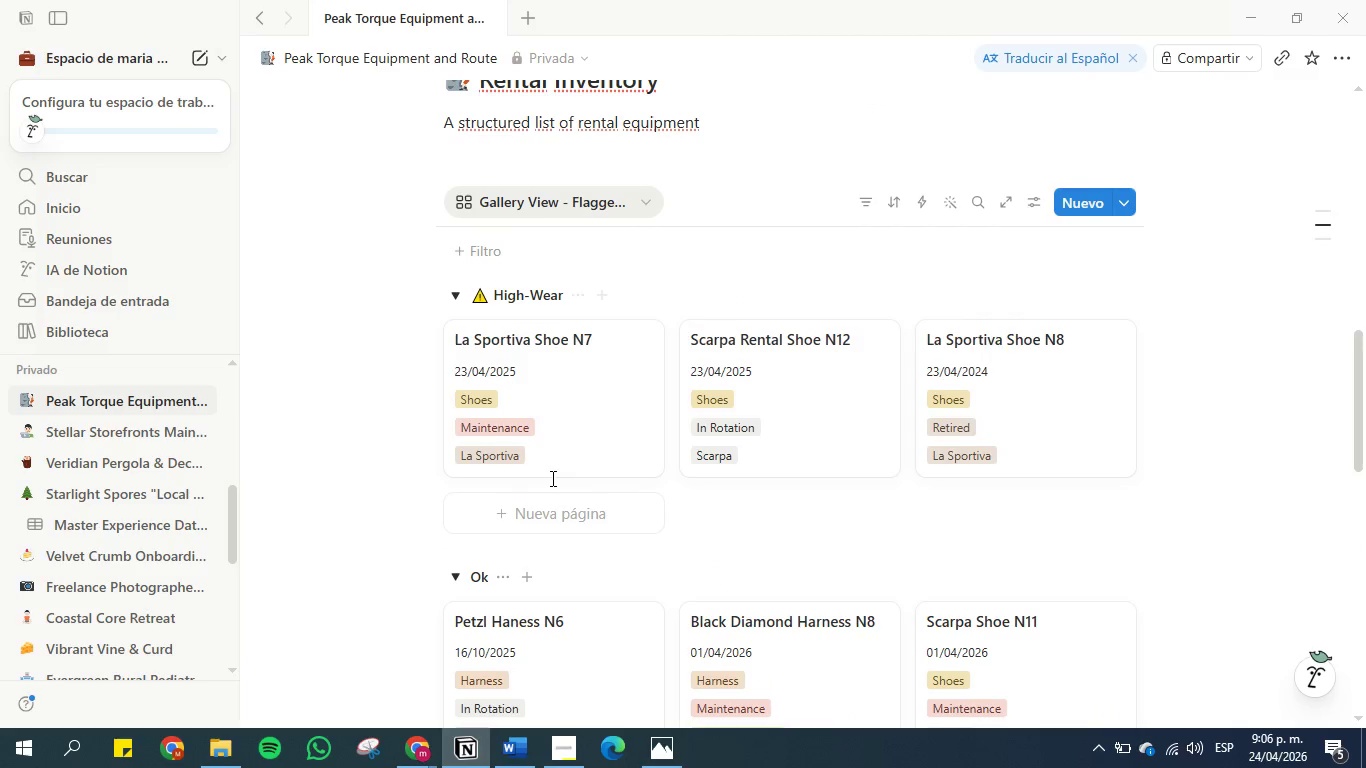 
scroll: coordinate [551, 478], scroll_direction: down, amount: 1.0
 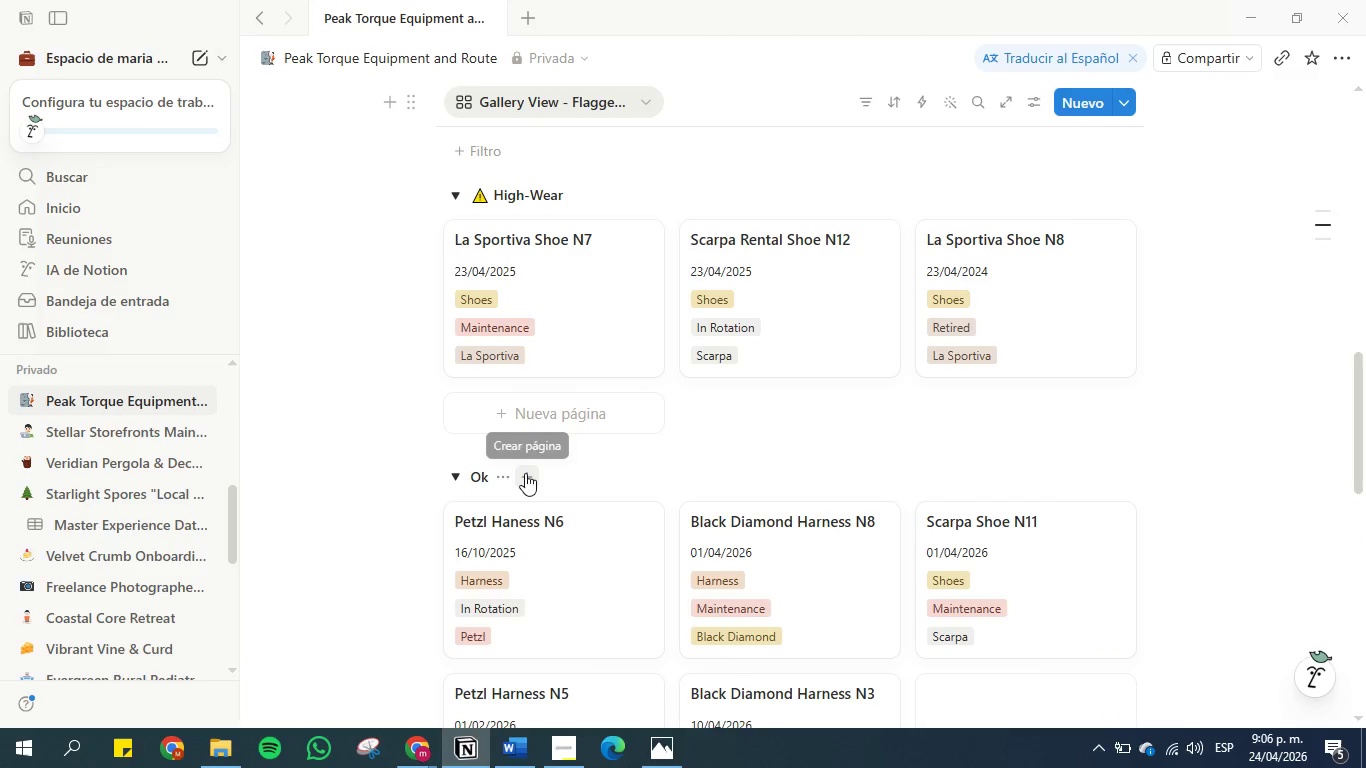 
scroll: coordinate [515, 455], scroll_direction: up, amount: 8.0
 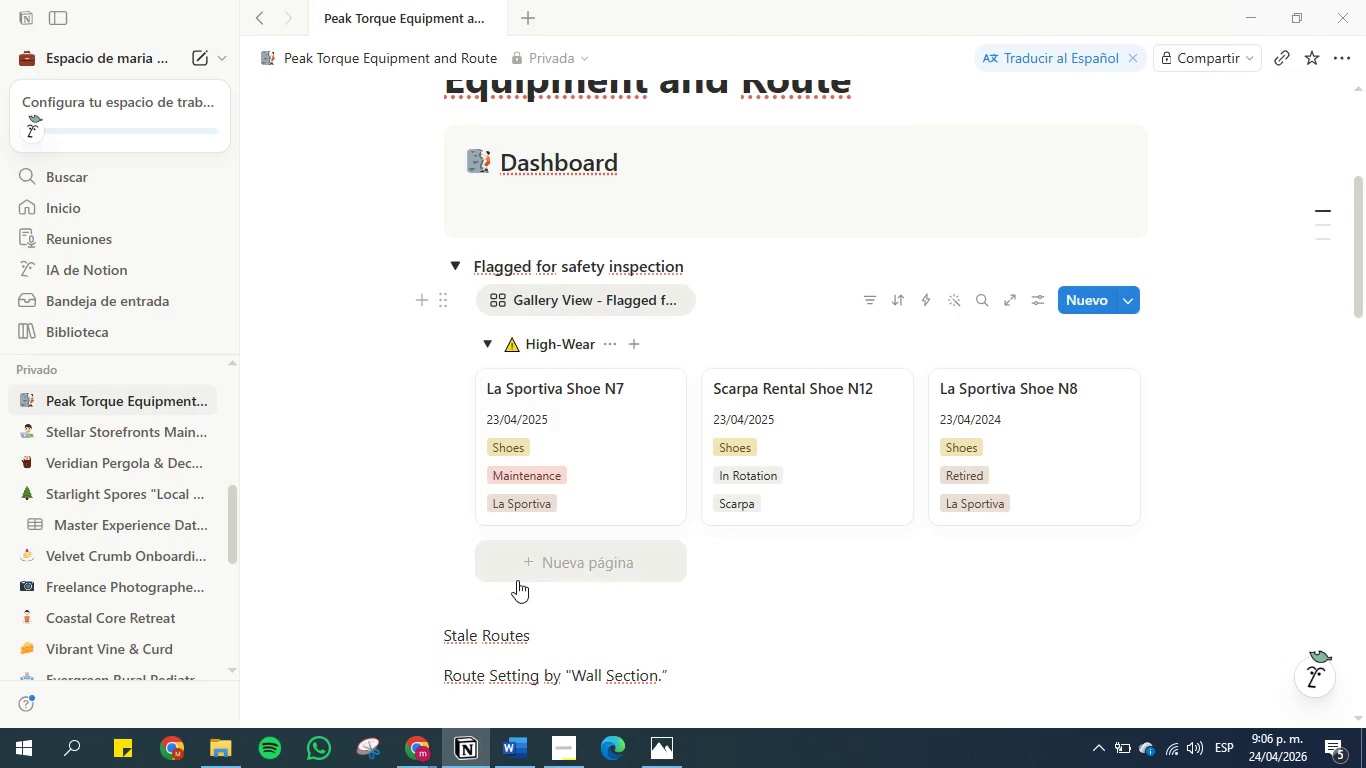 
scroll: coordinate [517, 581], scroll_direction: down, amount: 1.0
 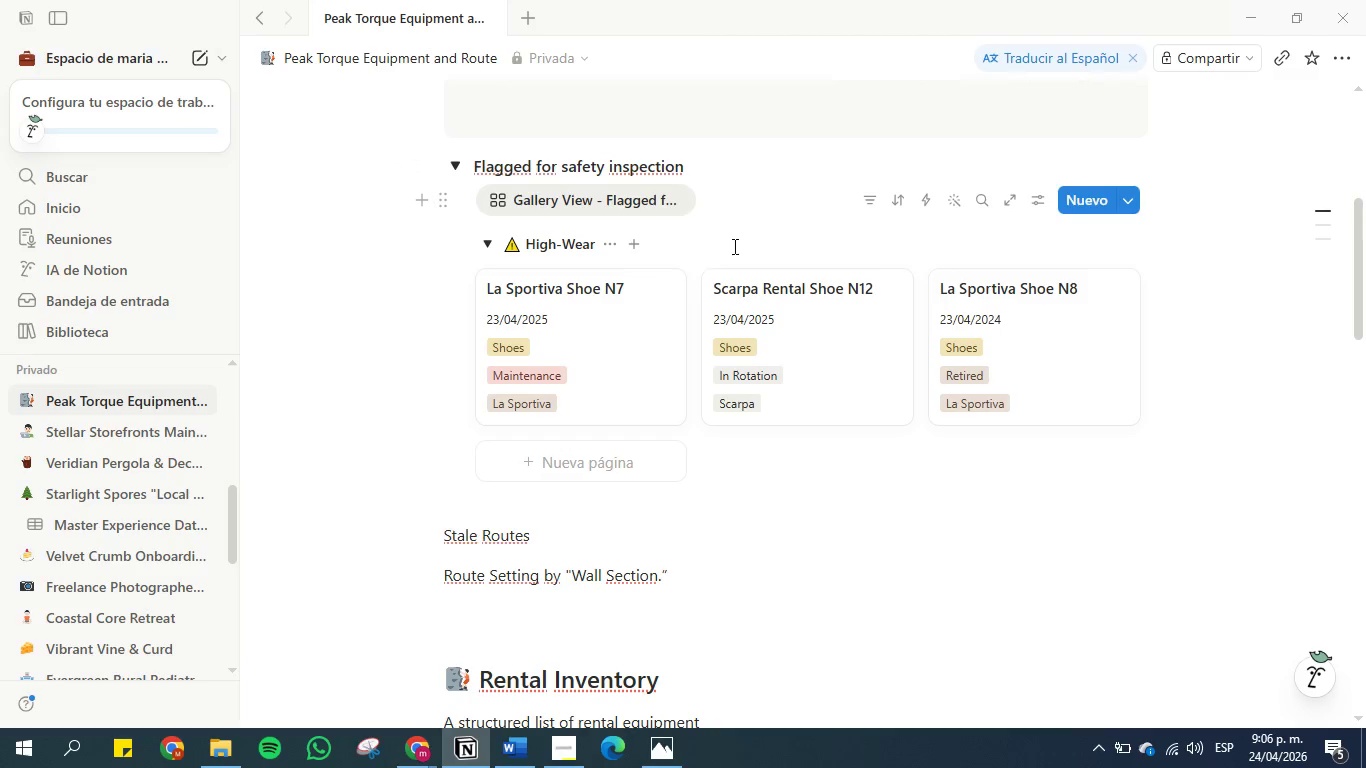 
wait(6.35)
 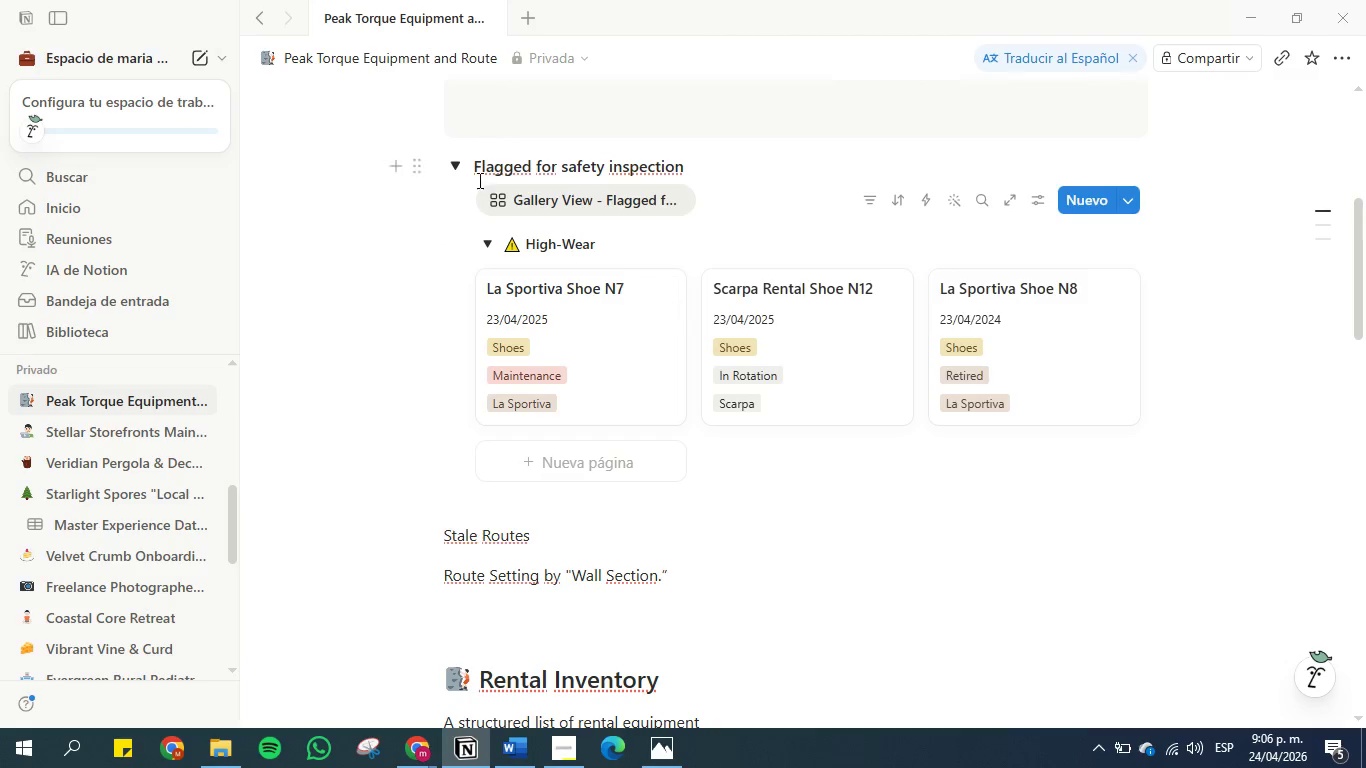 
left_click([610, 247])
 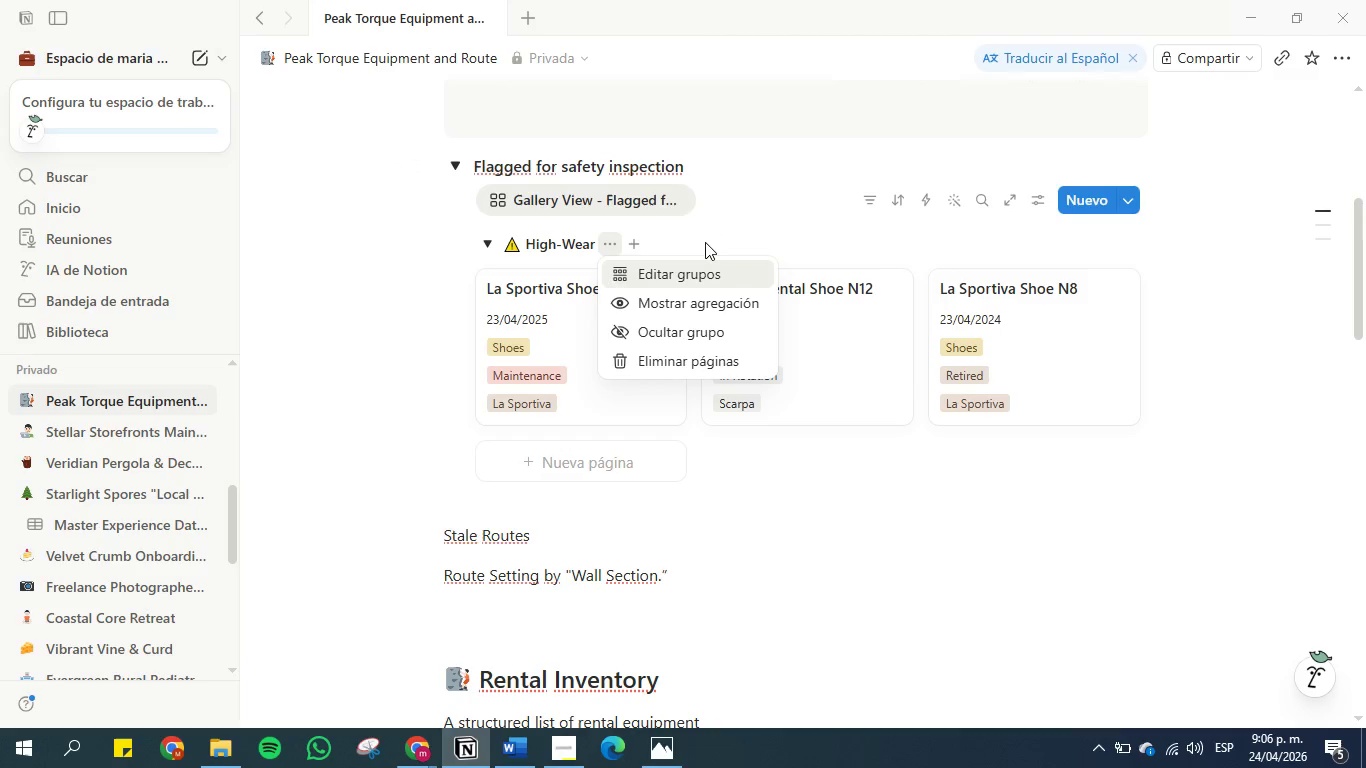 
left_click([705, 242])
 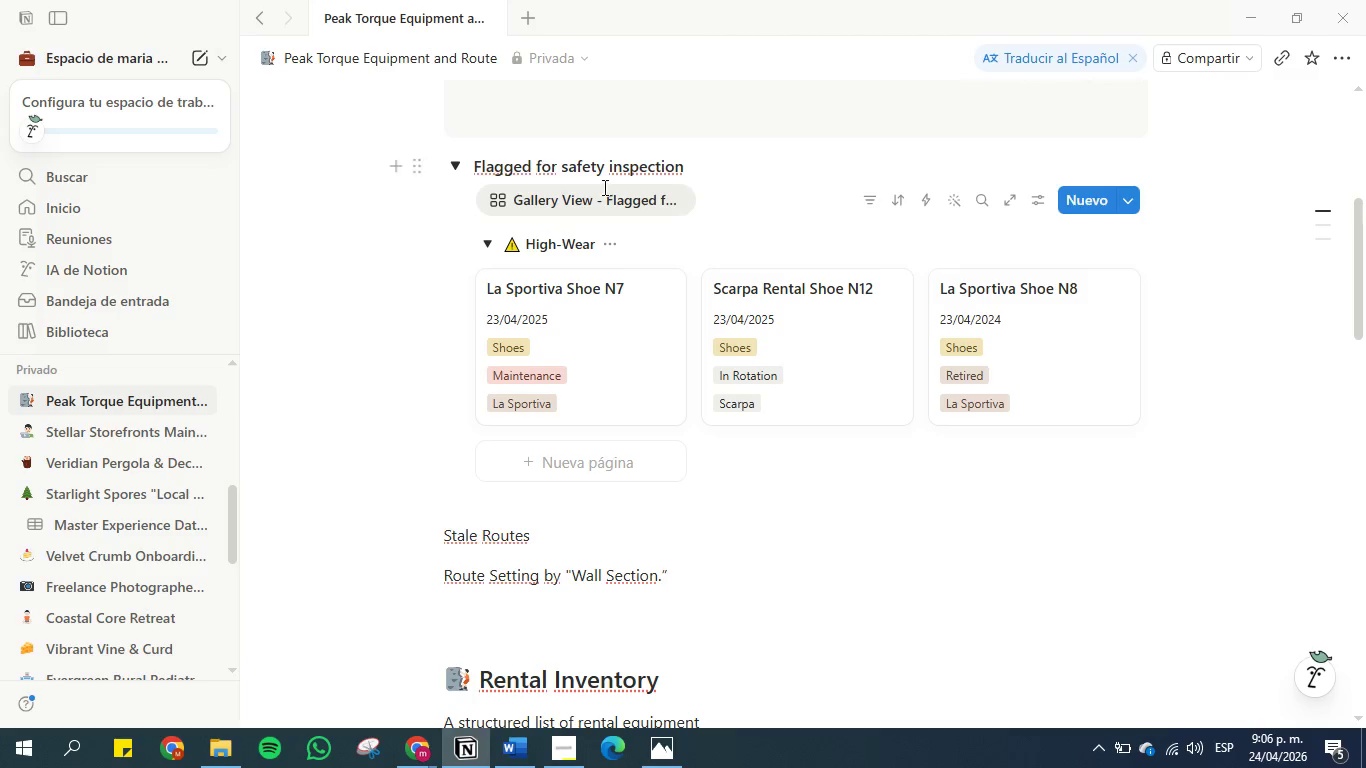 
wait(5.47)
 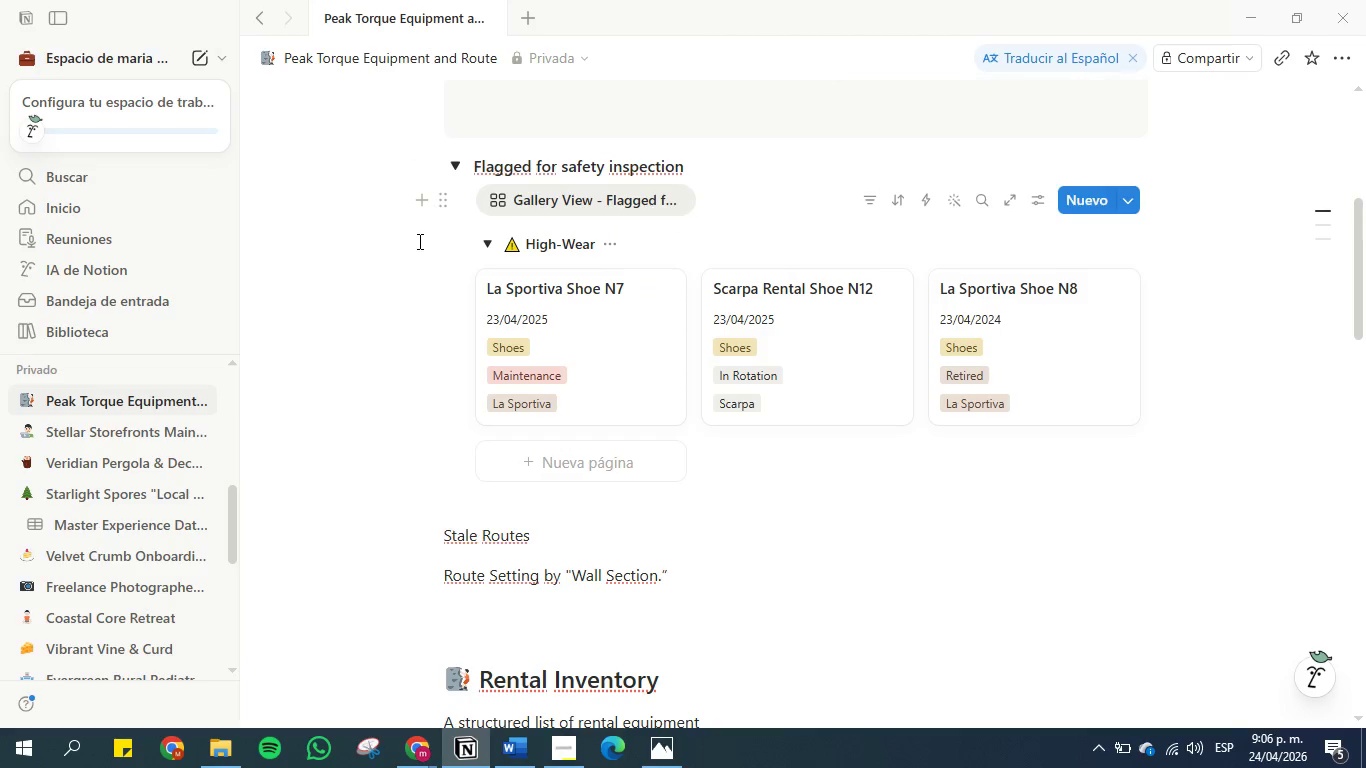 
left_click([705, 168])
 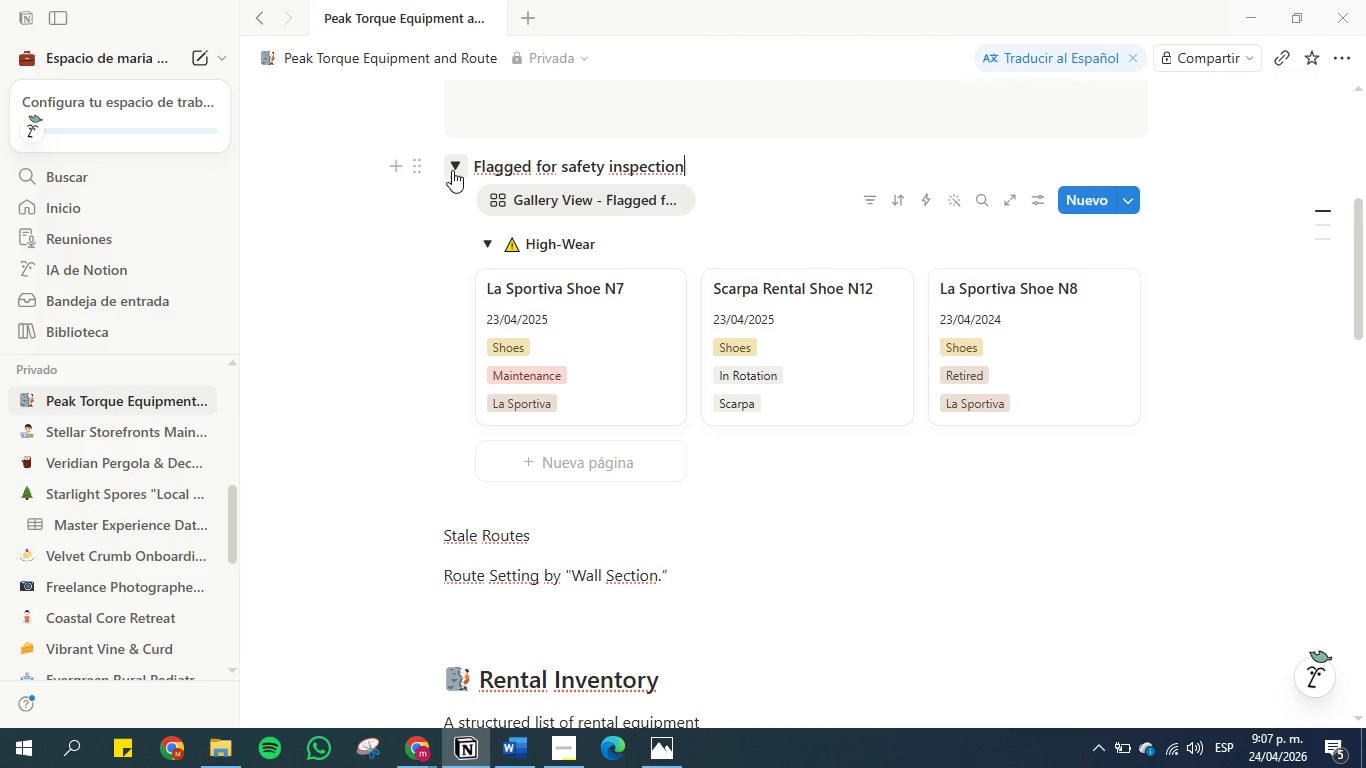 
left_click([452, 170])
 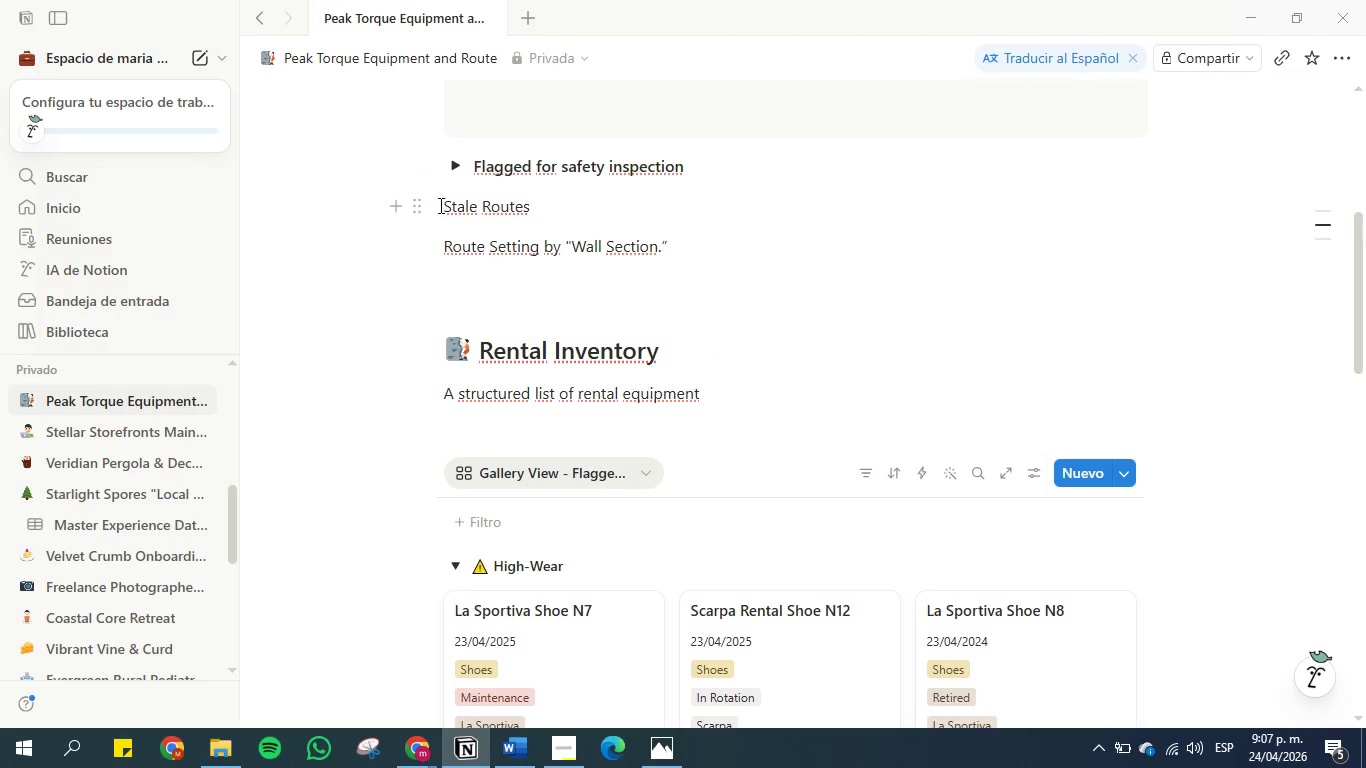 
left_click([420, 205])
 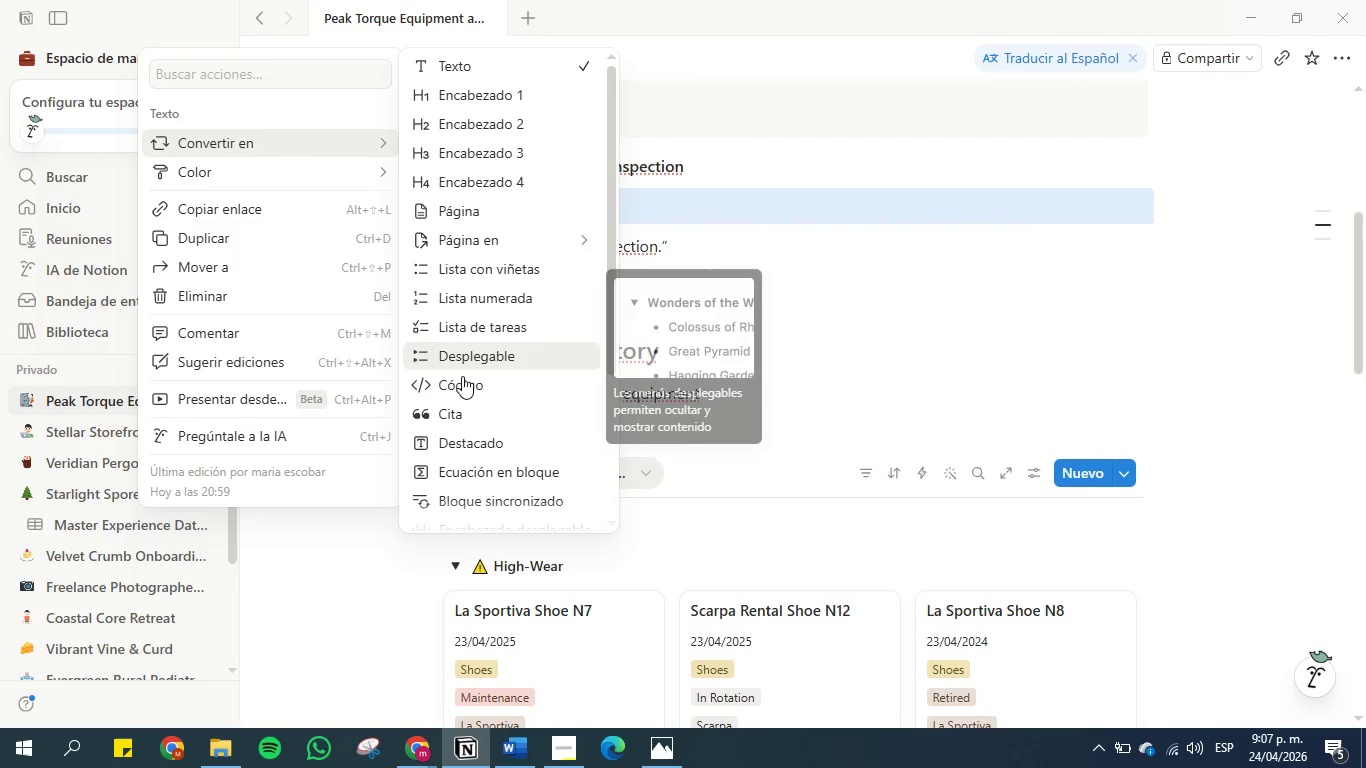 
wait(9.02)
 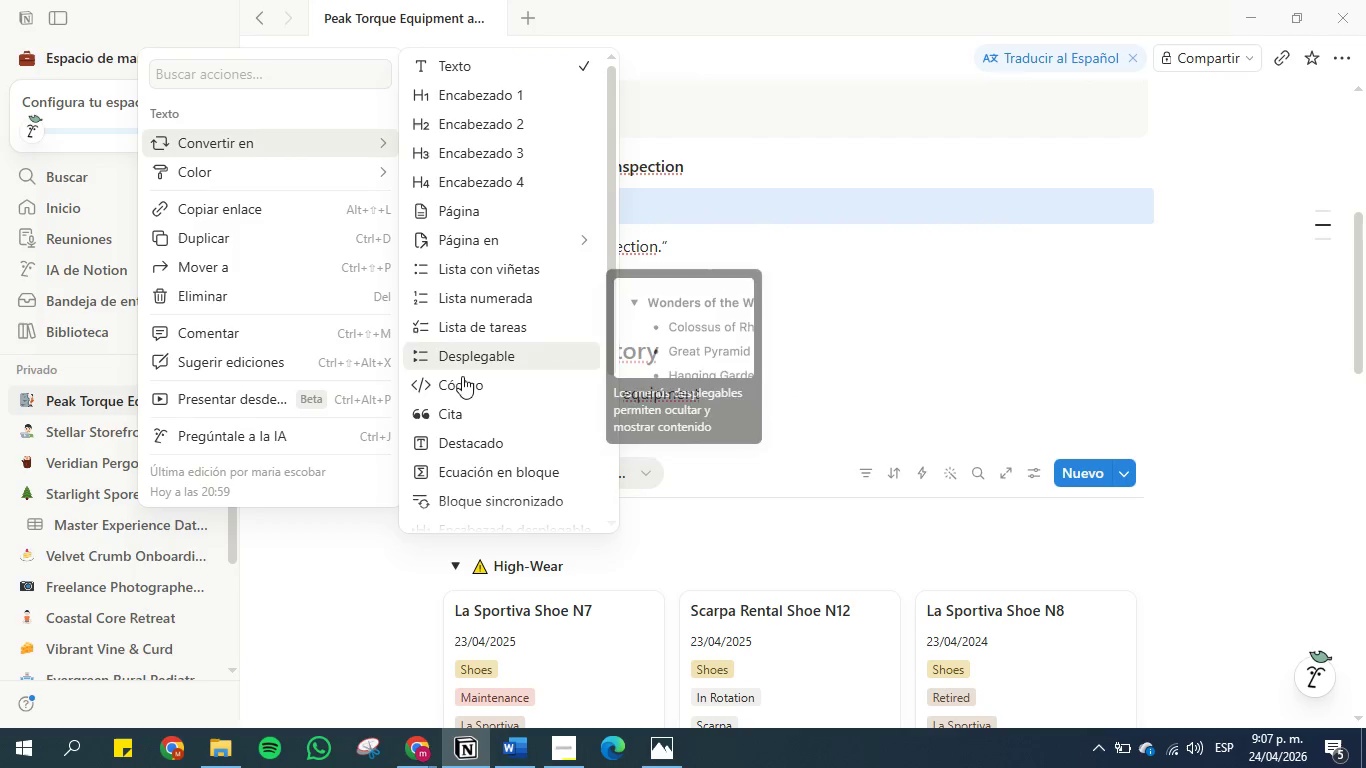 
left_click([490, 355])
 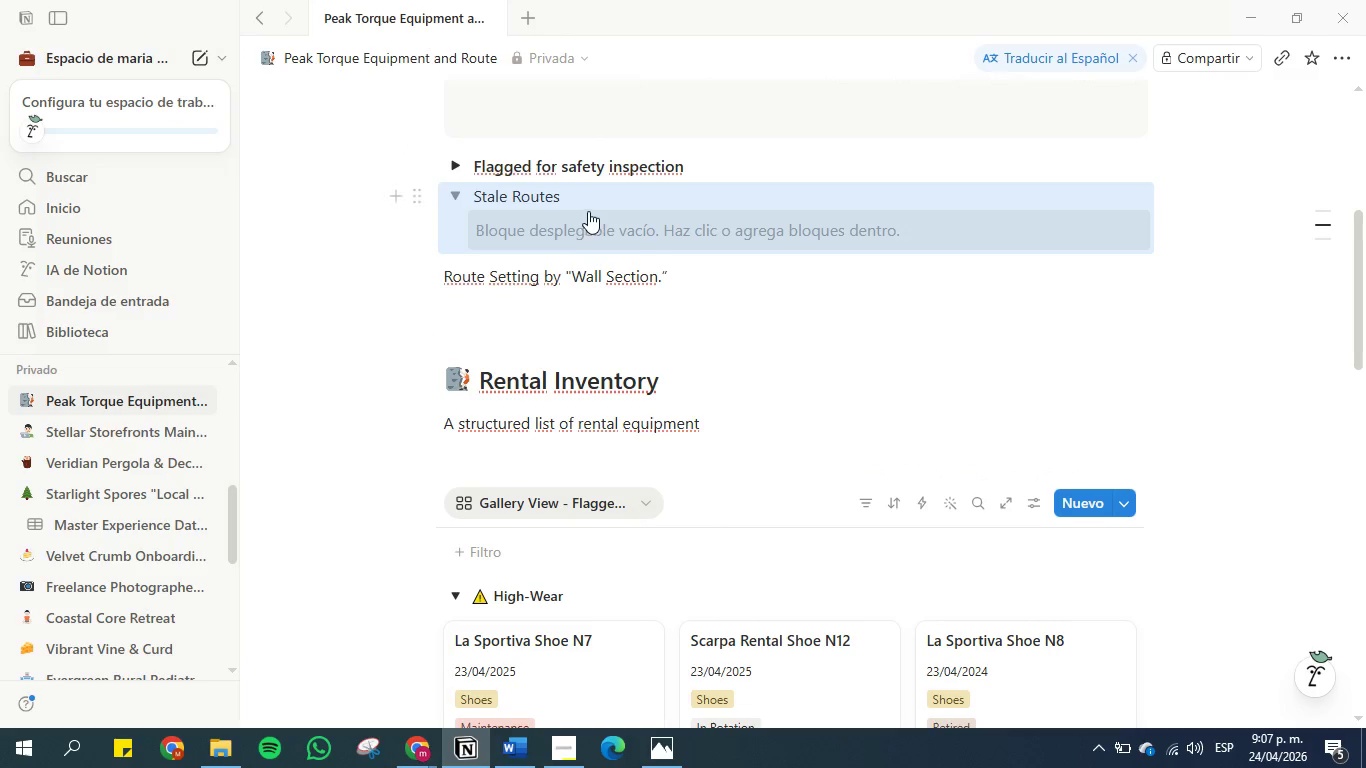 
left_click([584, 190])
 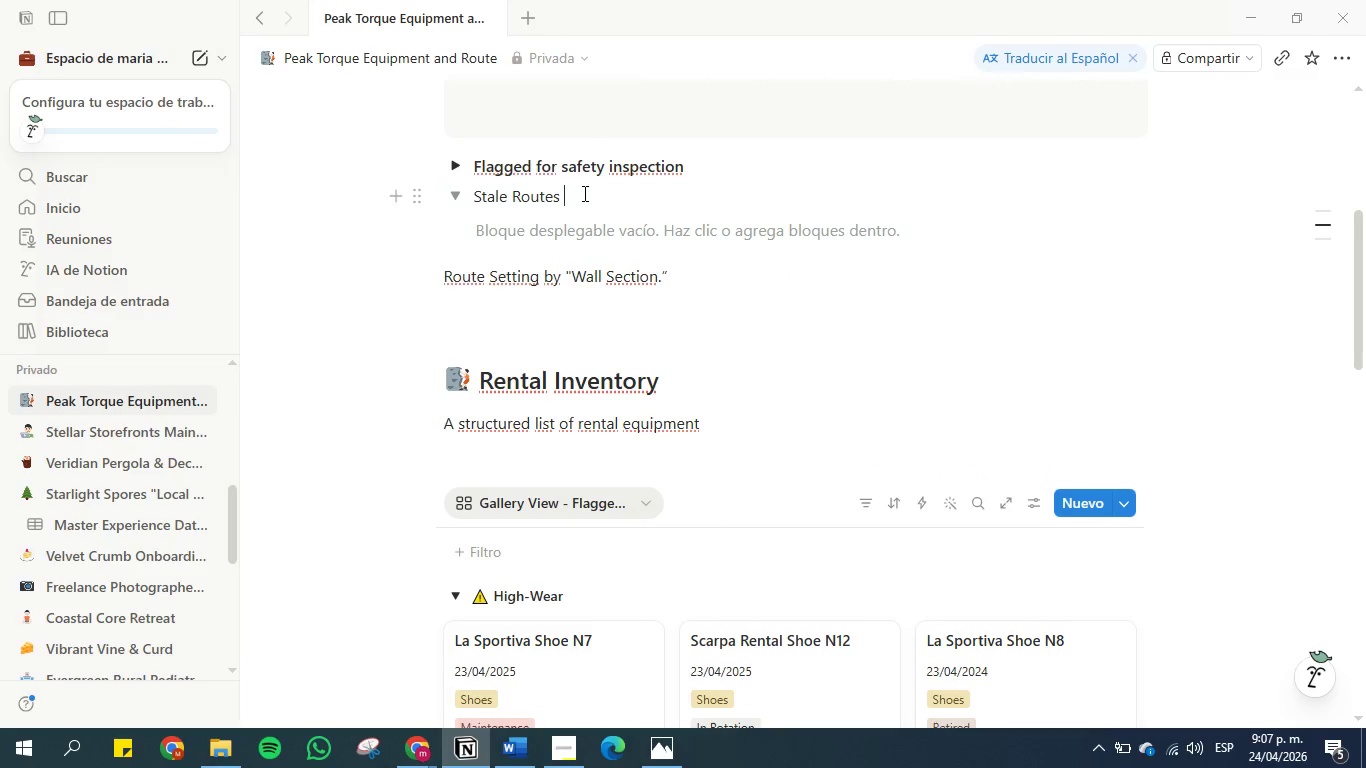 
left_click_drag(start_coordinate=[583, 193], to_coordinate=[470, 192])
 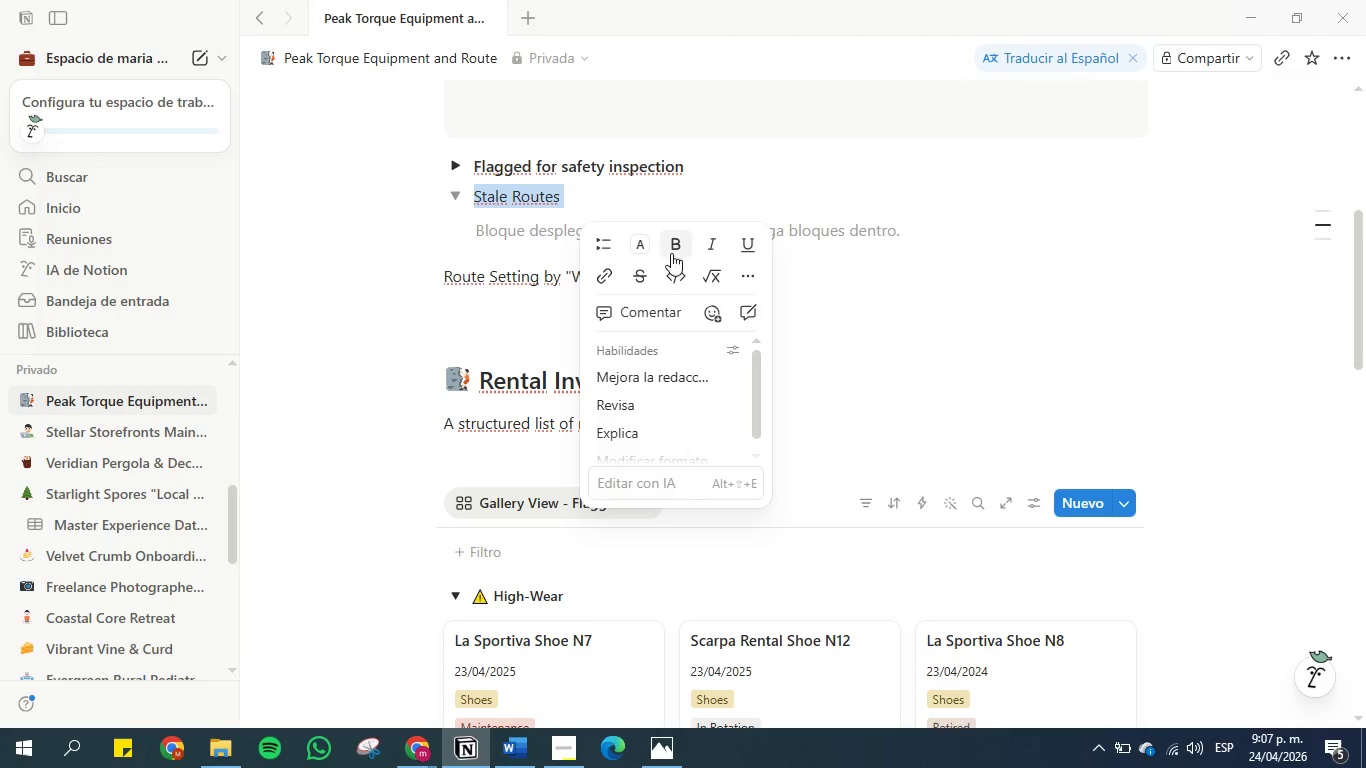 
left_click([670, 249])
 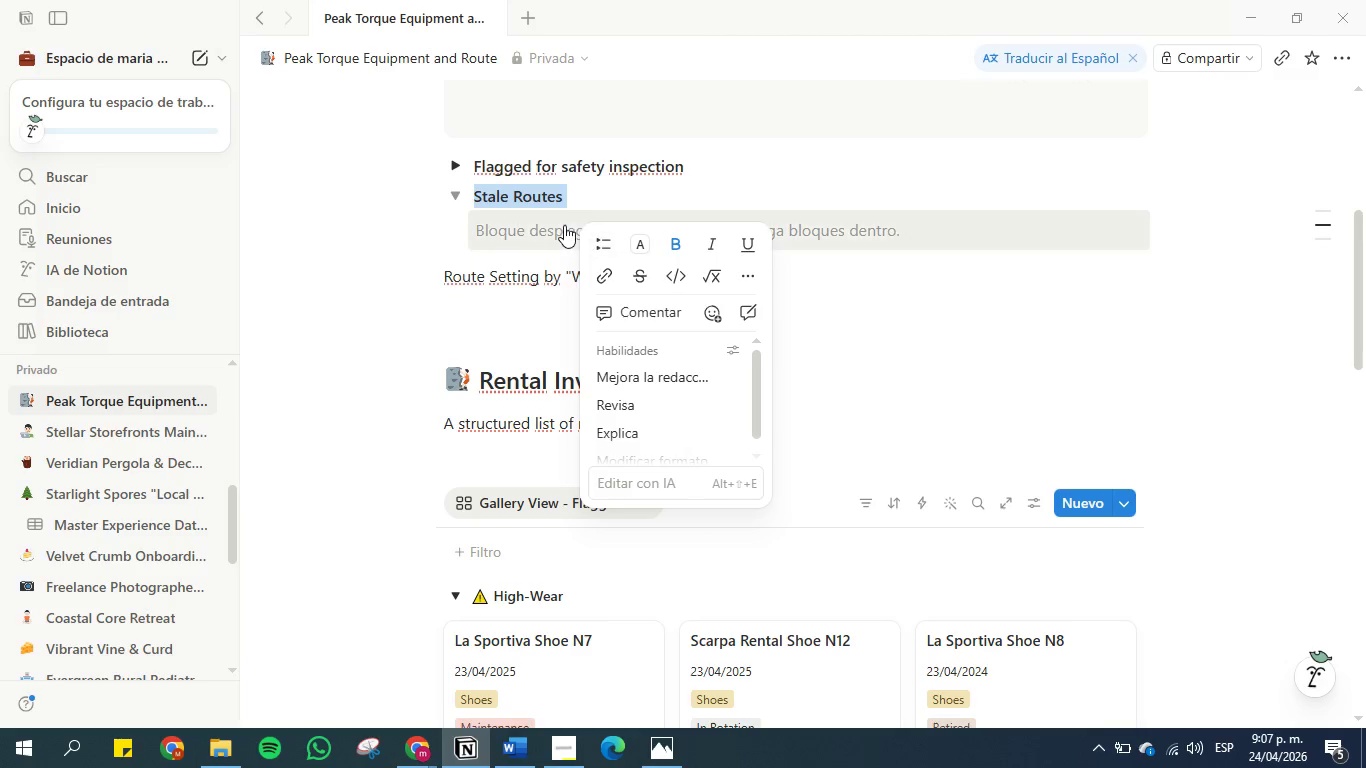 
left_click([564, 225])
 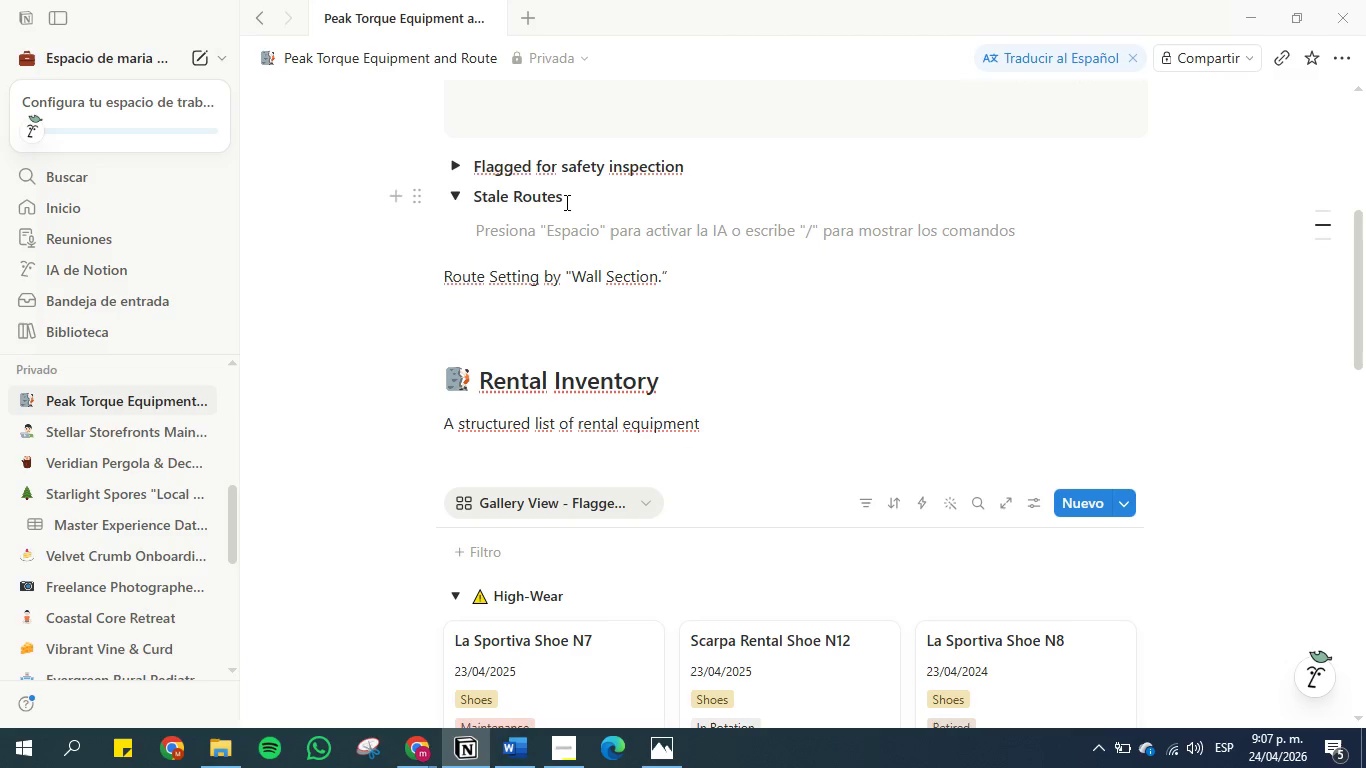 
scroll: coordinate [541, 259], scroll_direction: down, amount: 7.0
 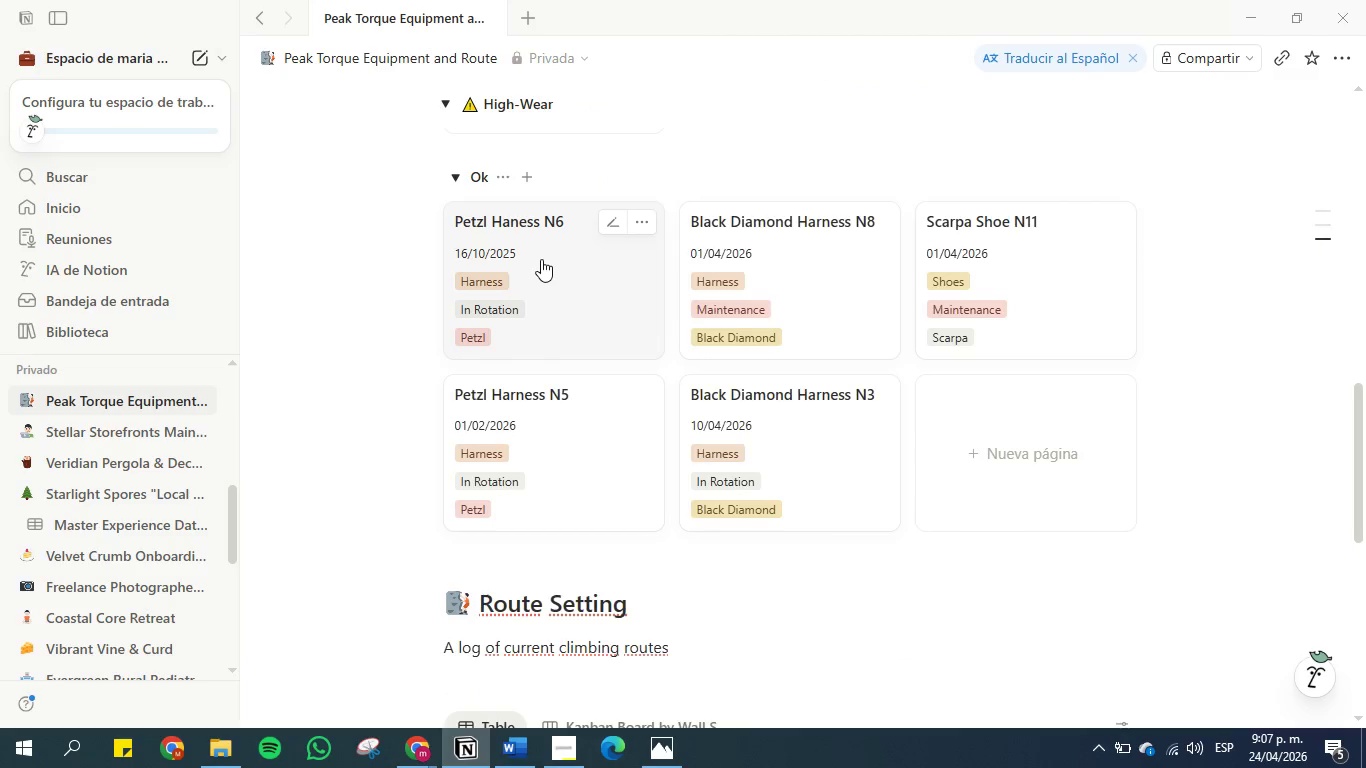 
scroll: coordinate [541, 259], scroll_direction: up, amount: 8.0
 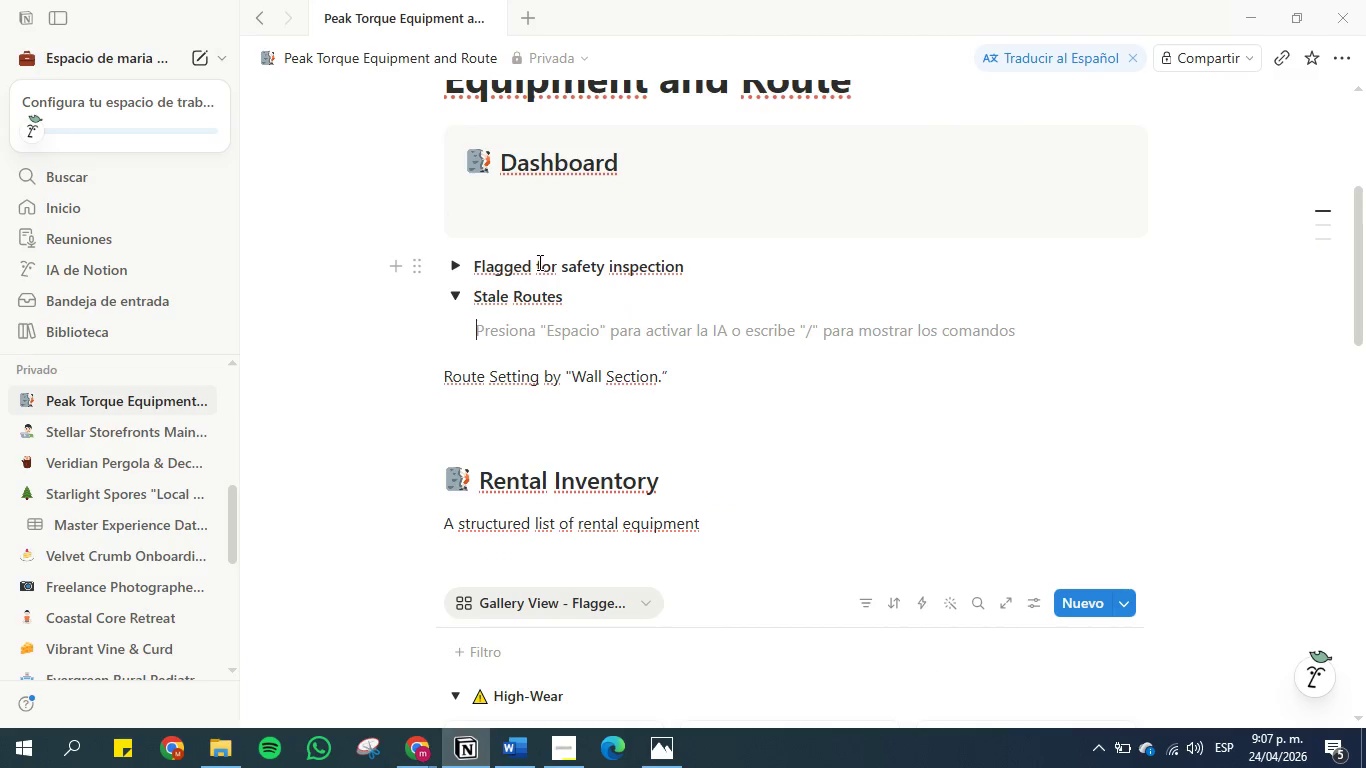 
type(&inked)
 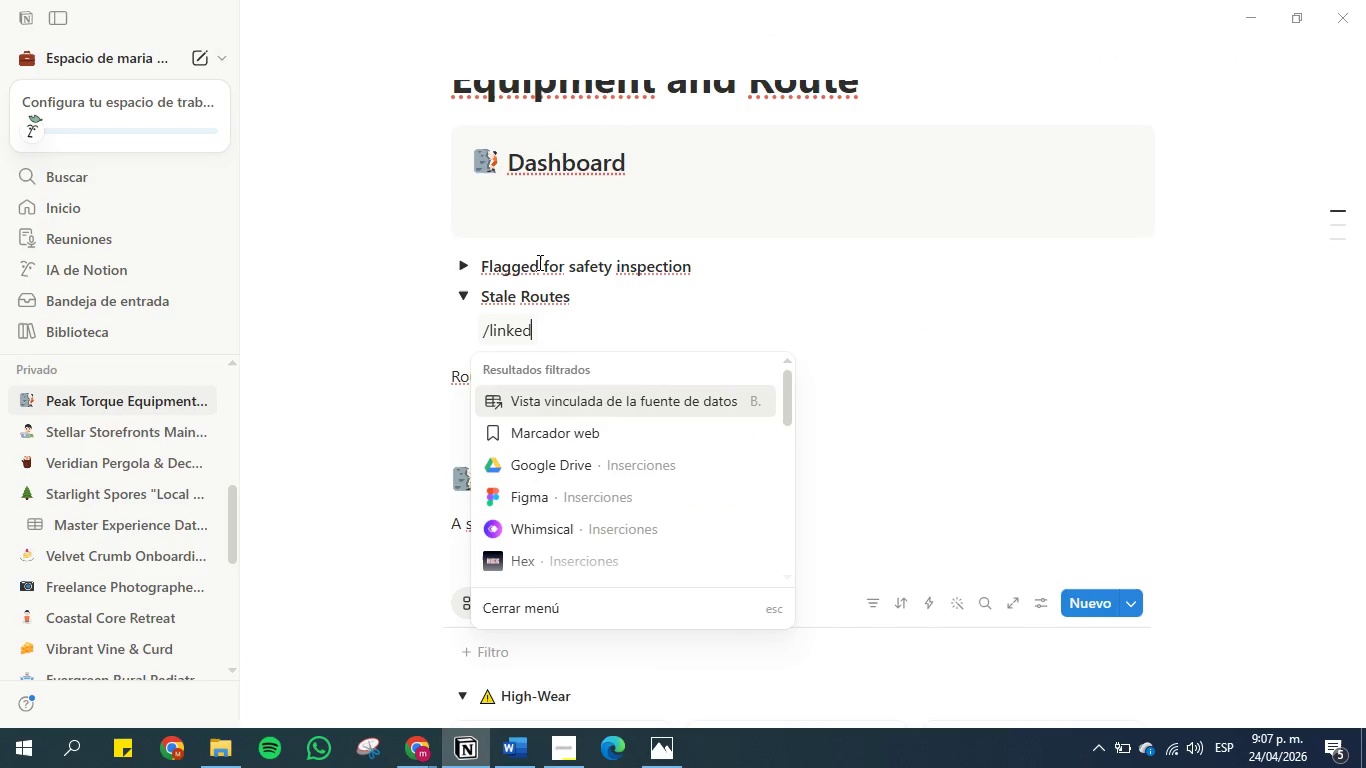 
hold_key(key=L, duration=0.39)
 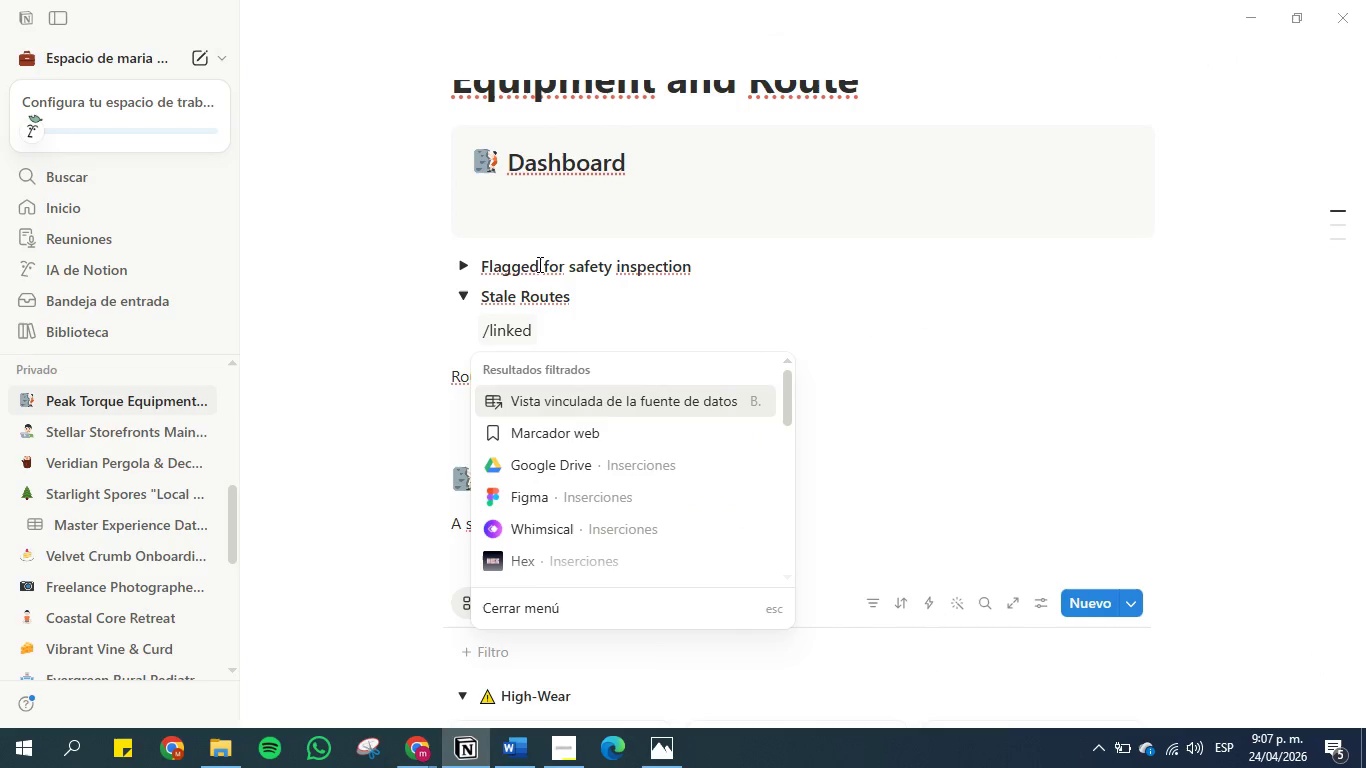 
left_click([562, 401])
 